 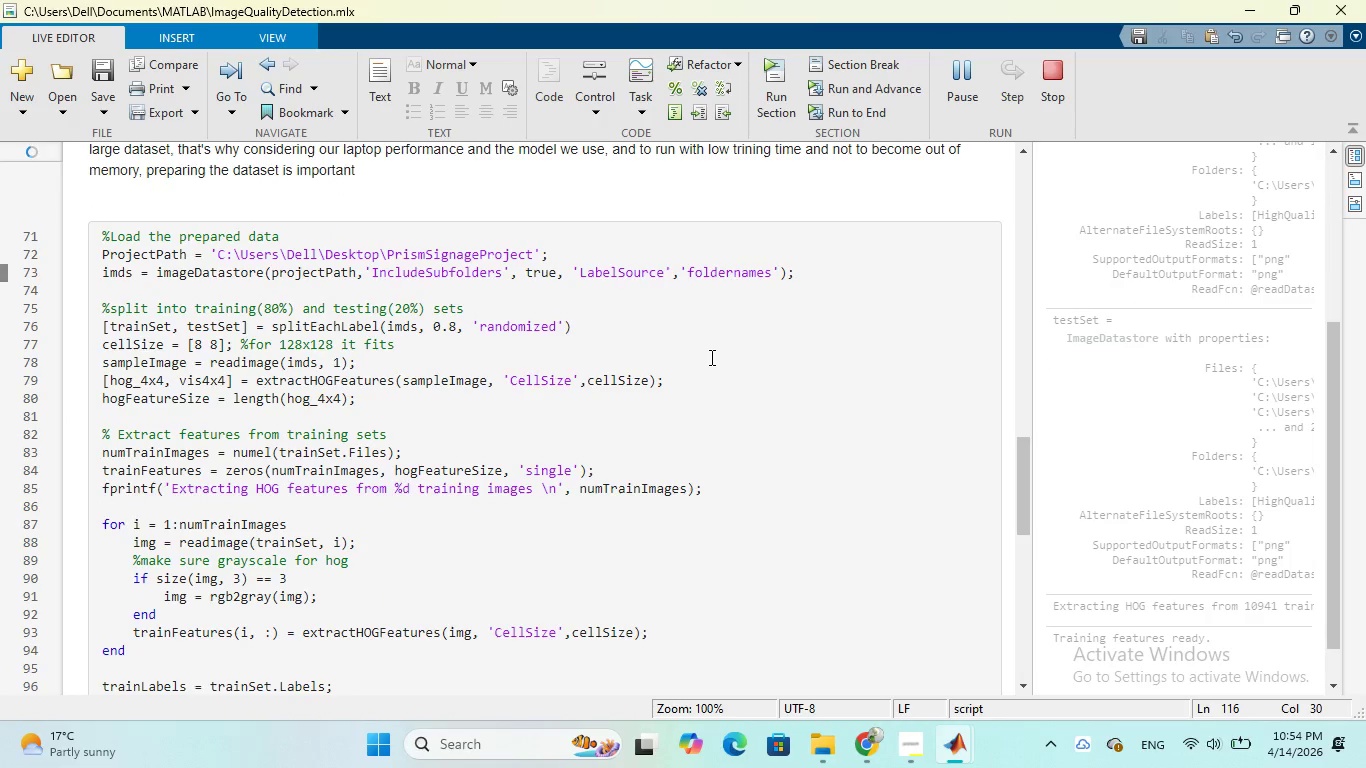 
scroll: coordinate [710, 357], scroll_direction: up, amount: 1.0
 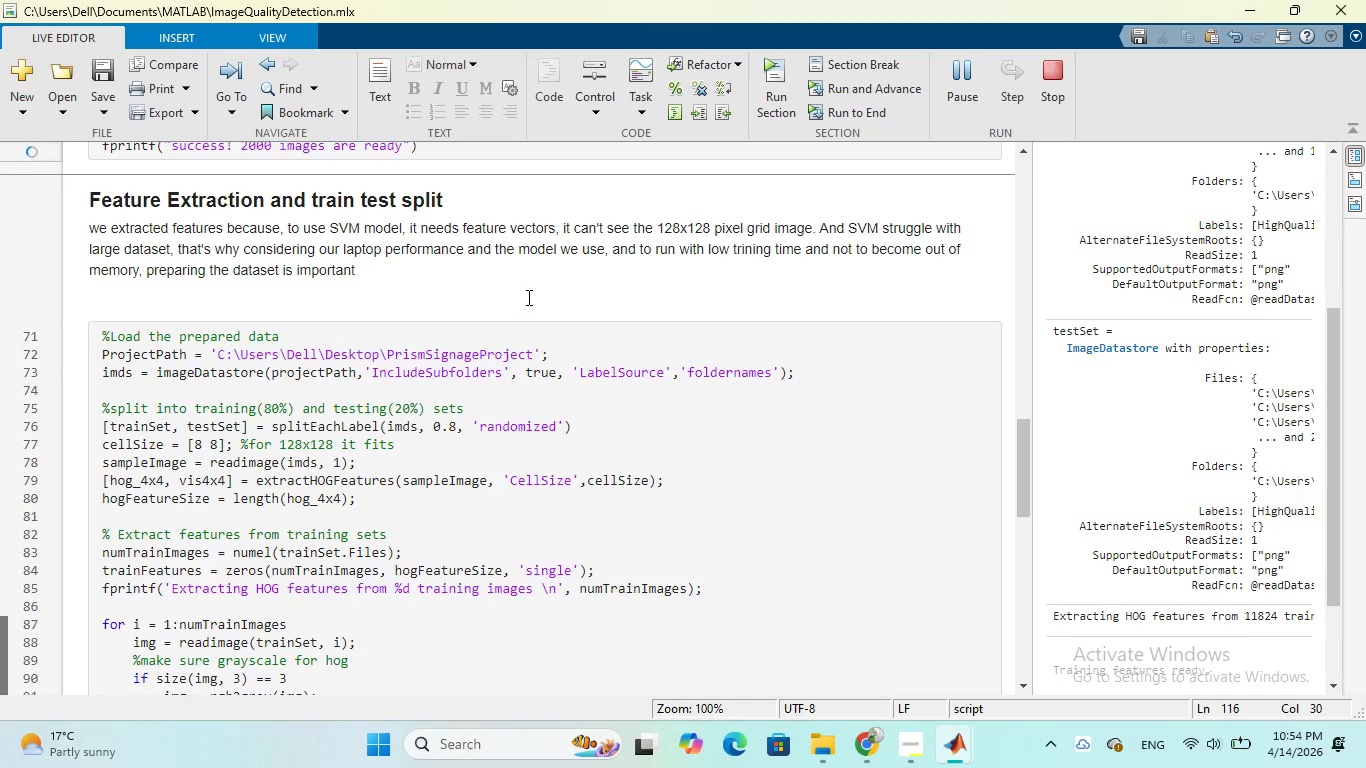 
left_click([363, 260])
 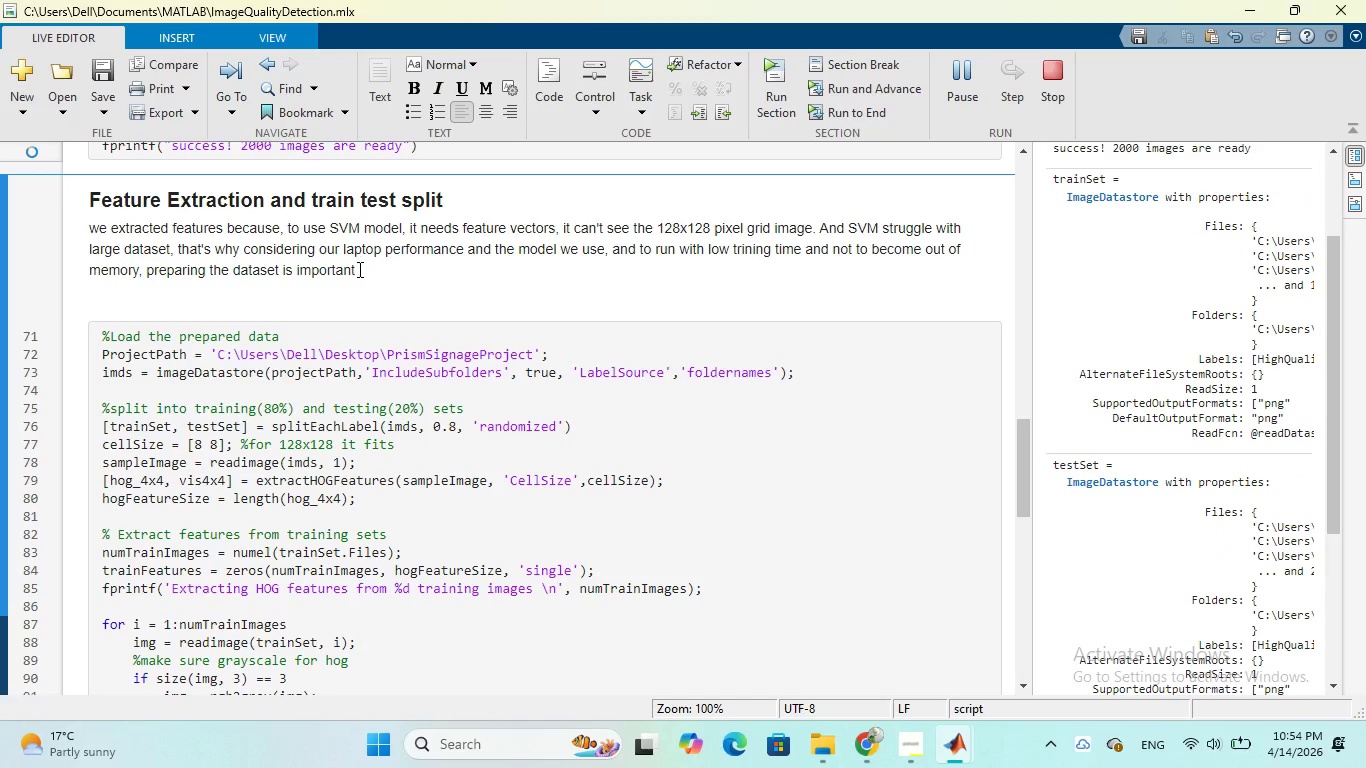 
left_click([358, 269])
 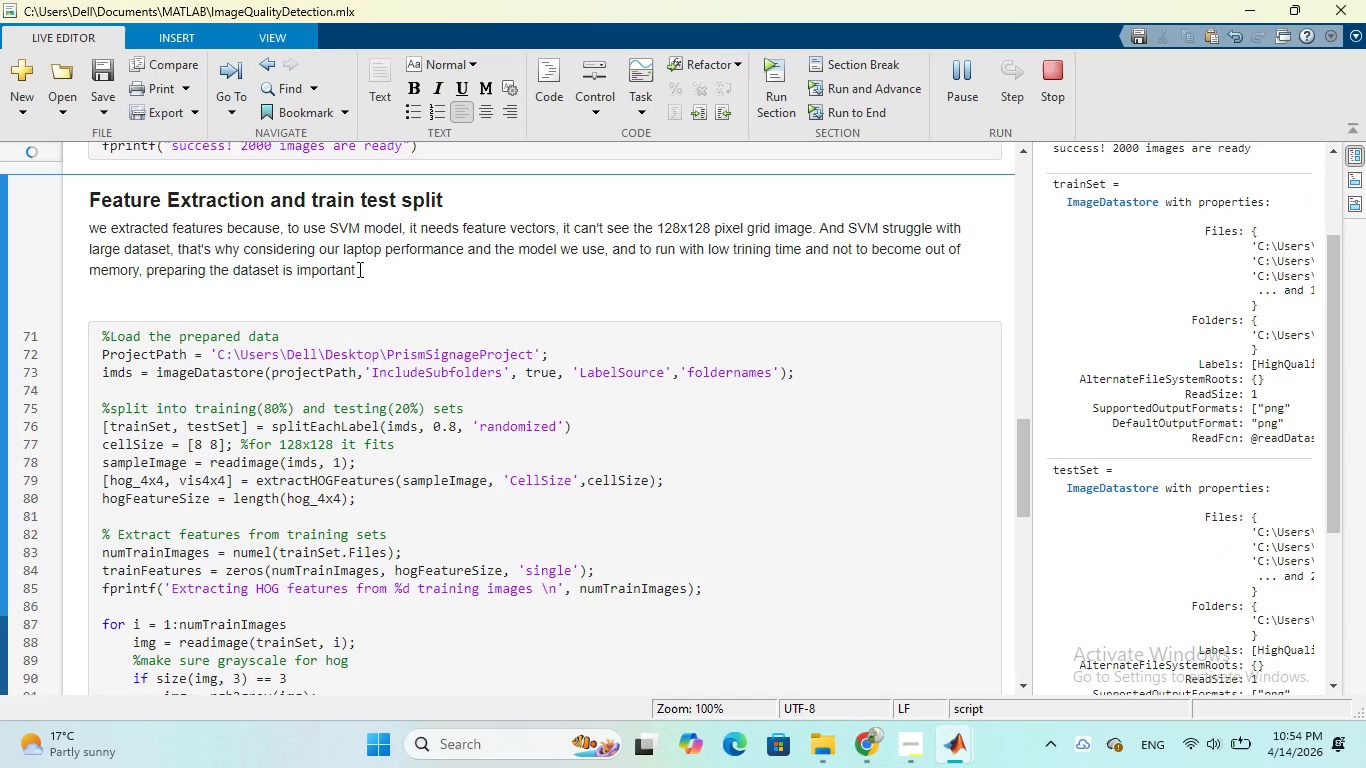 
key(Period)
 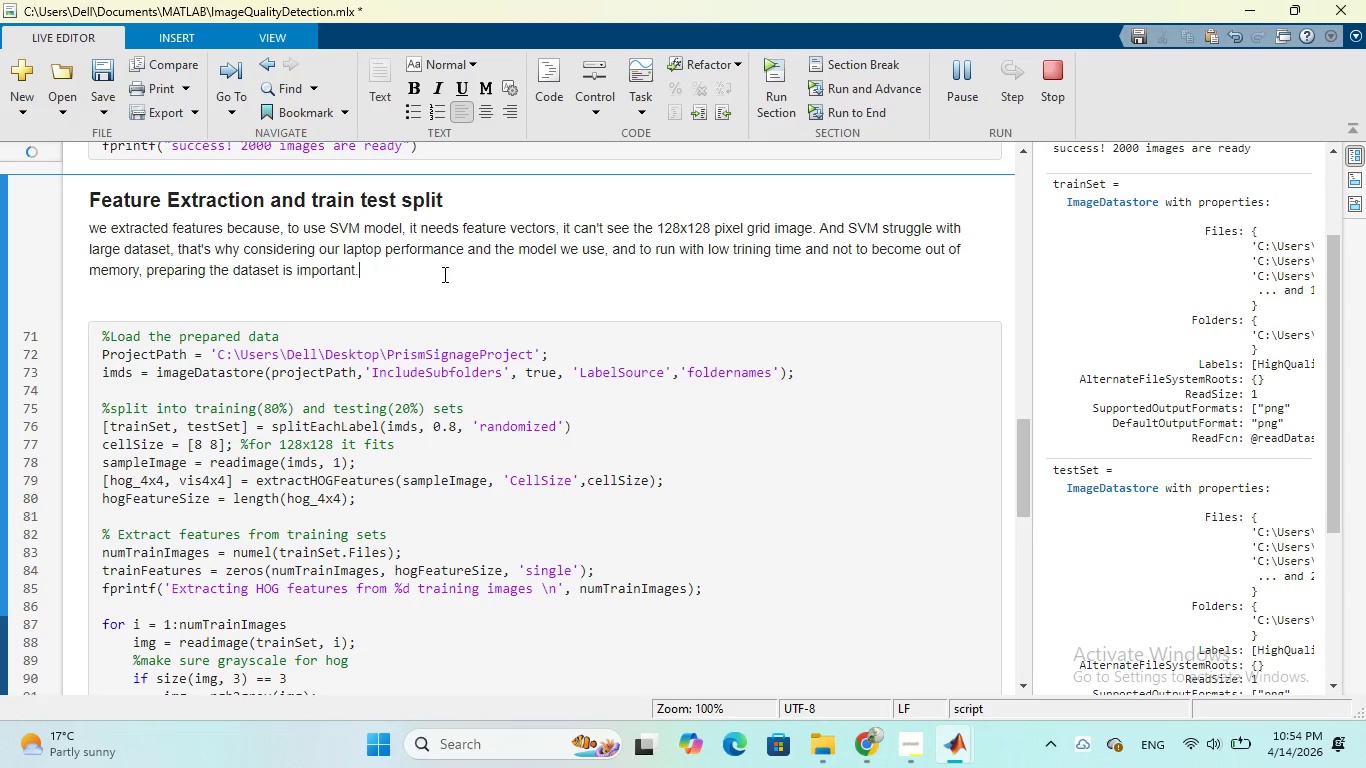 
wait(24.72)
 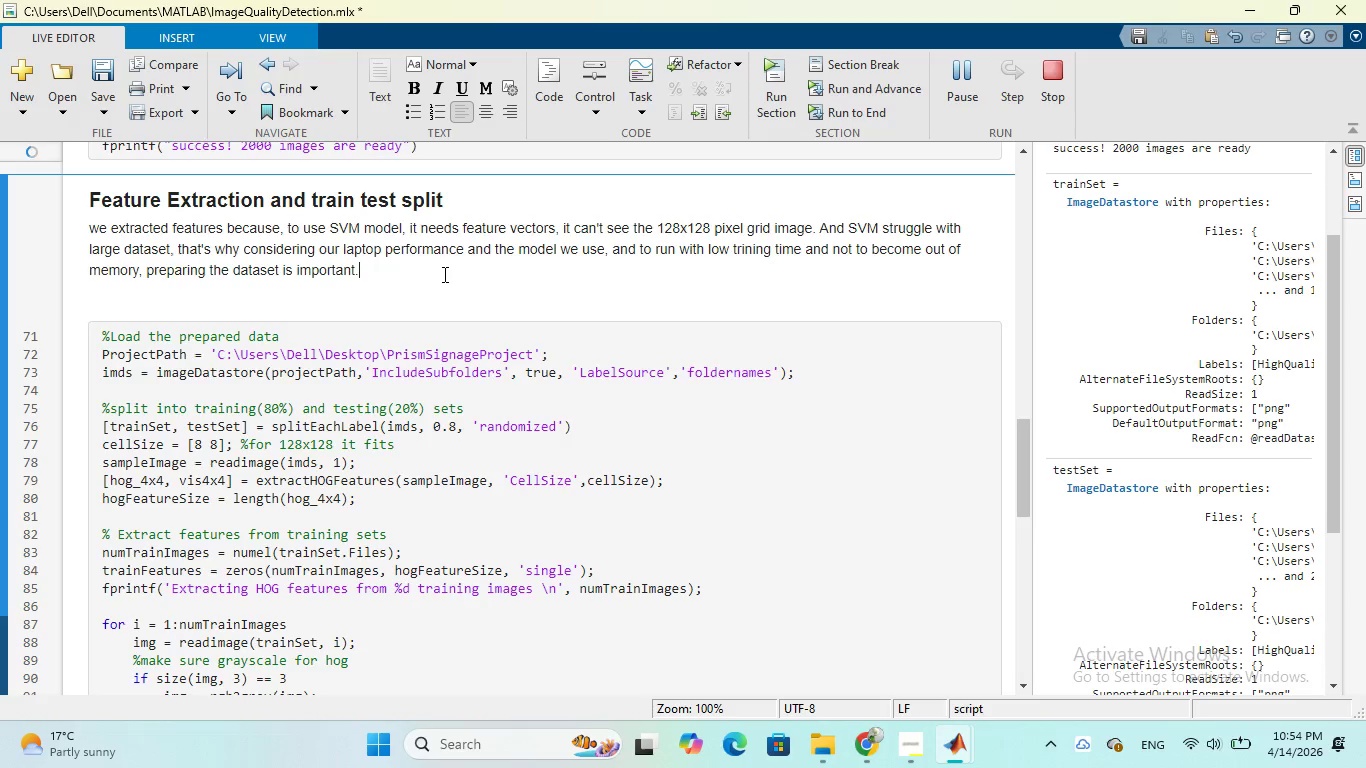 
scroll: coordinate [1098, 324], scroll_direction: up, amount: 4.0
 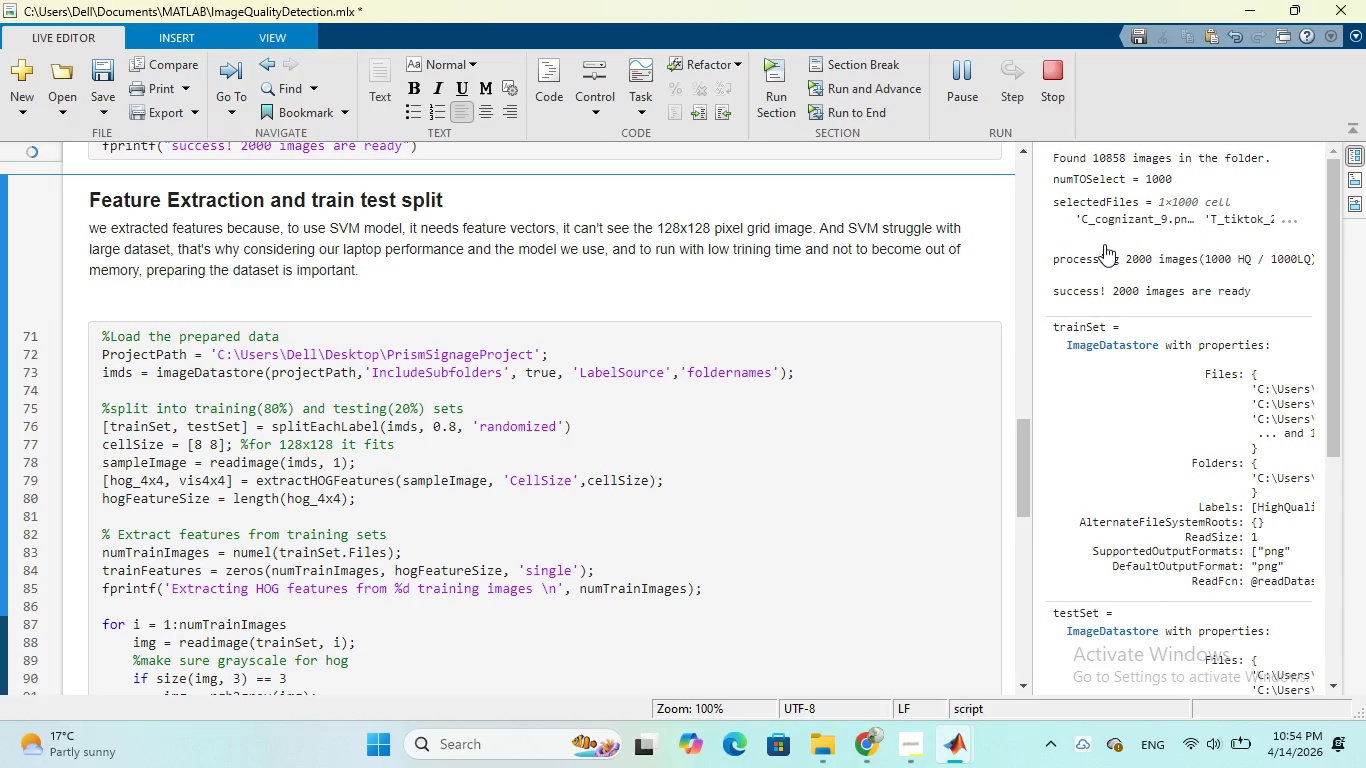 
scroll: coordinate [1104, 244], scroll_direction: down, amount: 3.0
 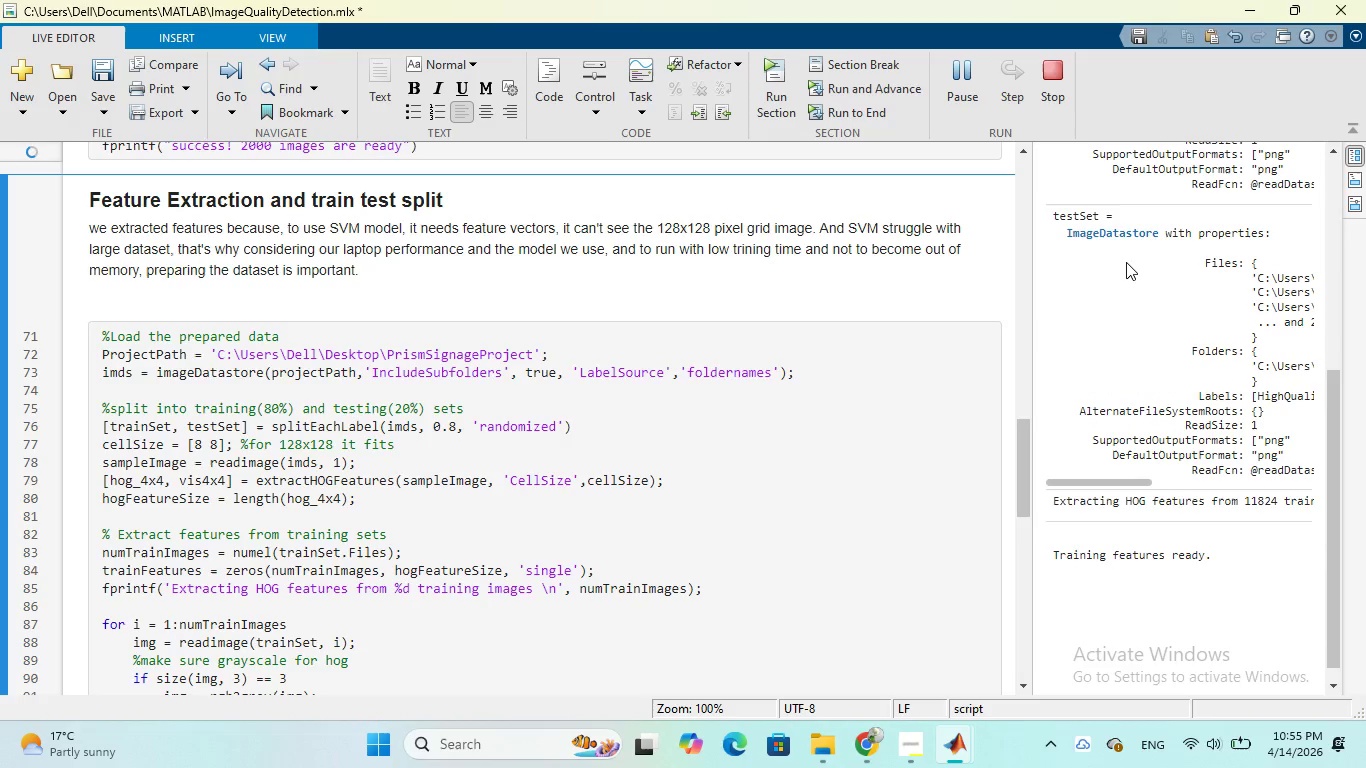 
wait(44.81)
 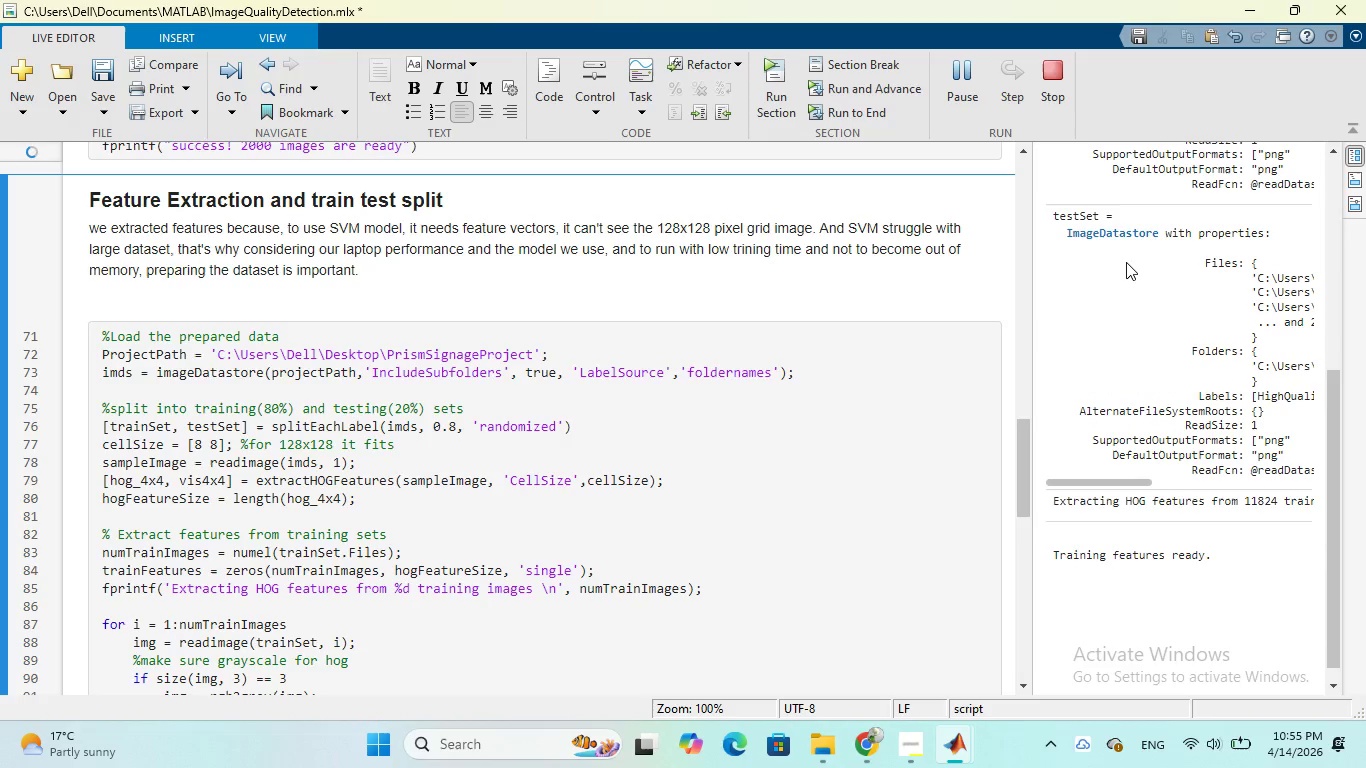 
scroll: coordinate [921, 323], scroll_direction: up, amount: 9.0
 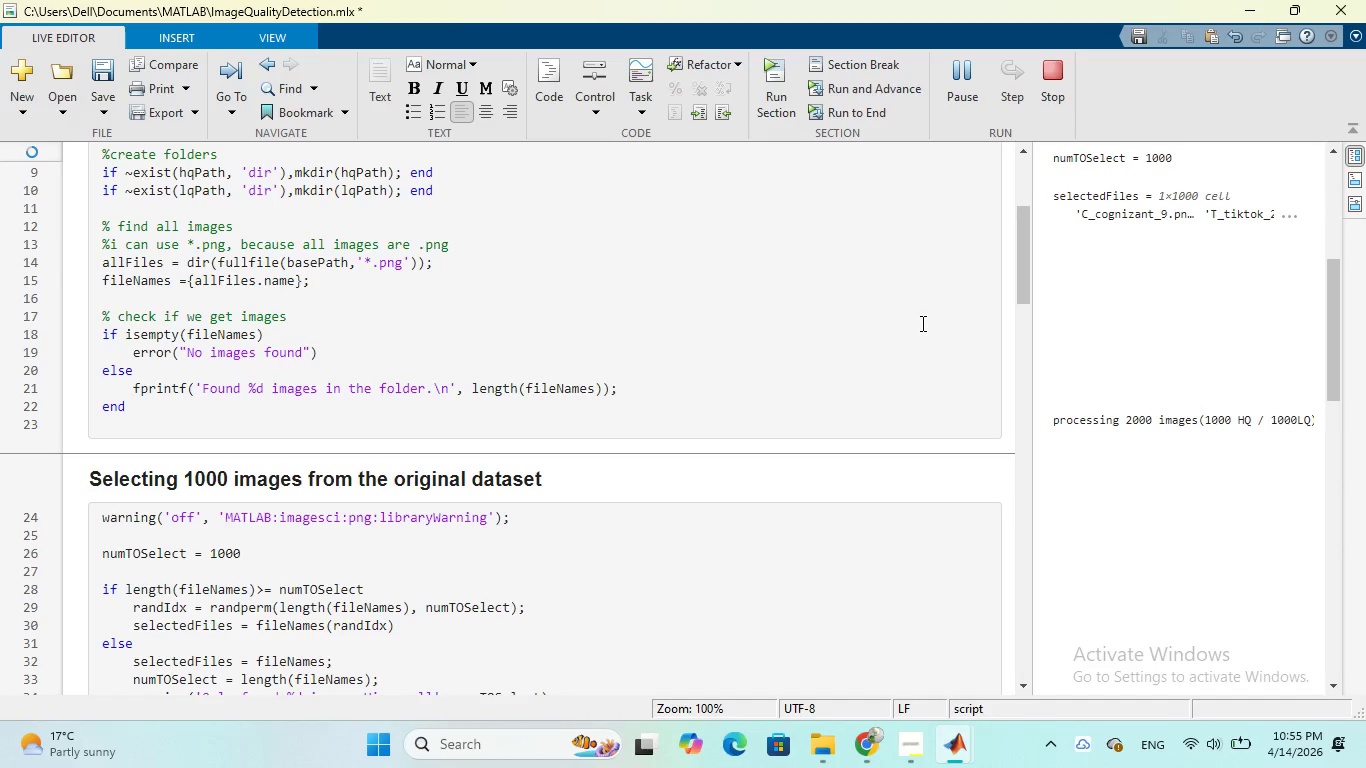 
scroll: coordinate [921, 323], scroll_direction: up, amount: 1.0
 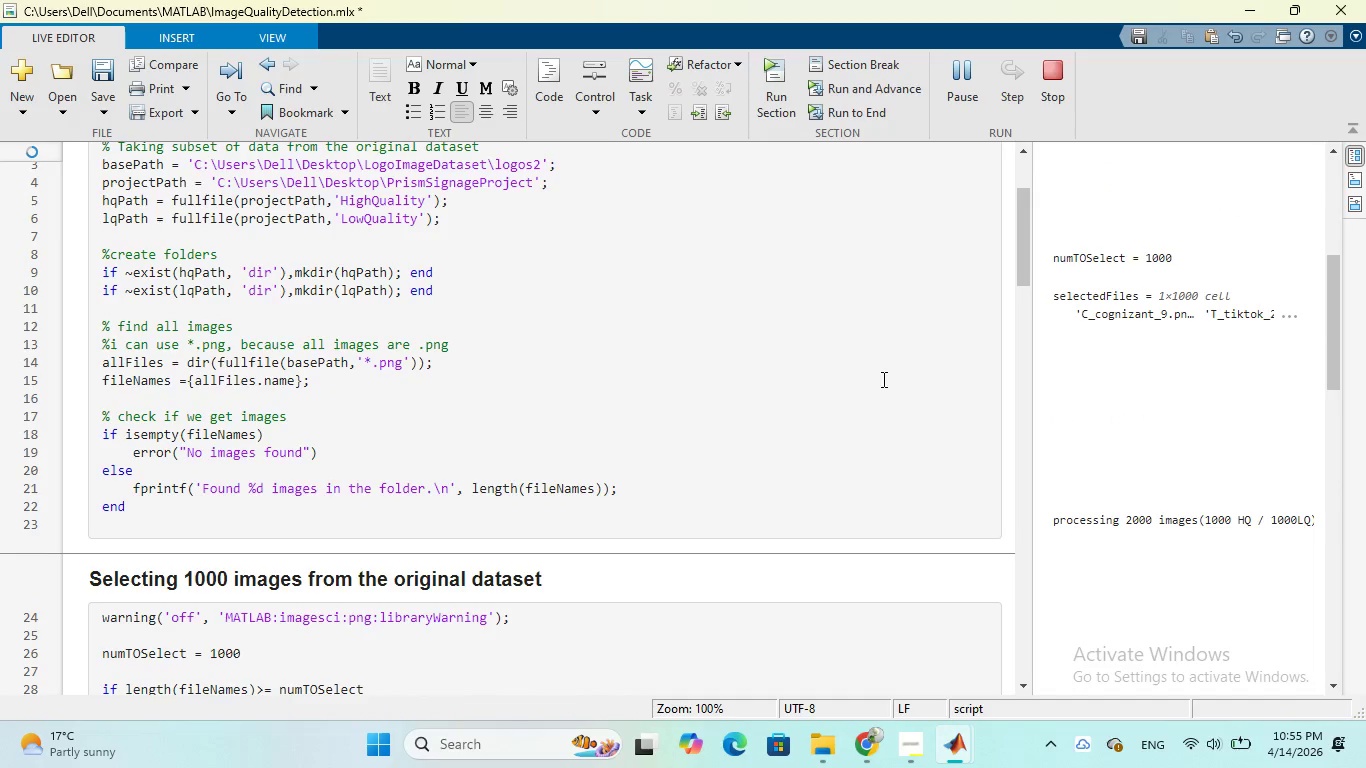 
wait(8.08)
 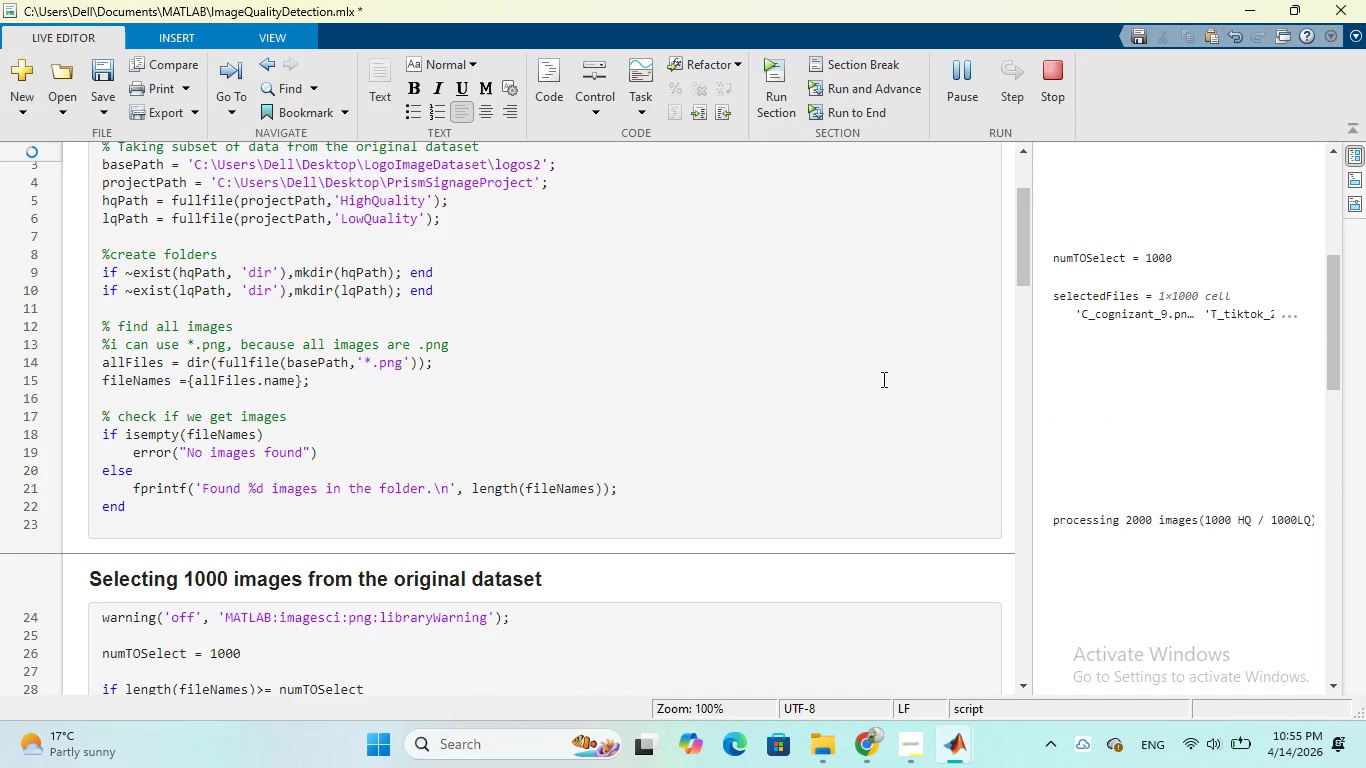 
scroll: coordinate [815, 429], scroll_direction: up, amount: 2.0
 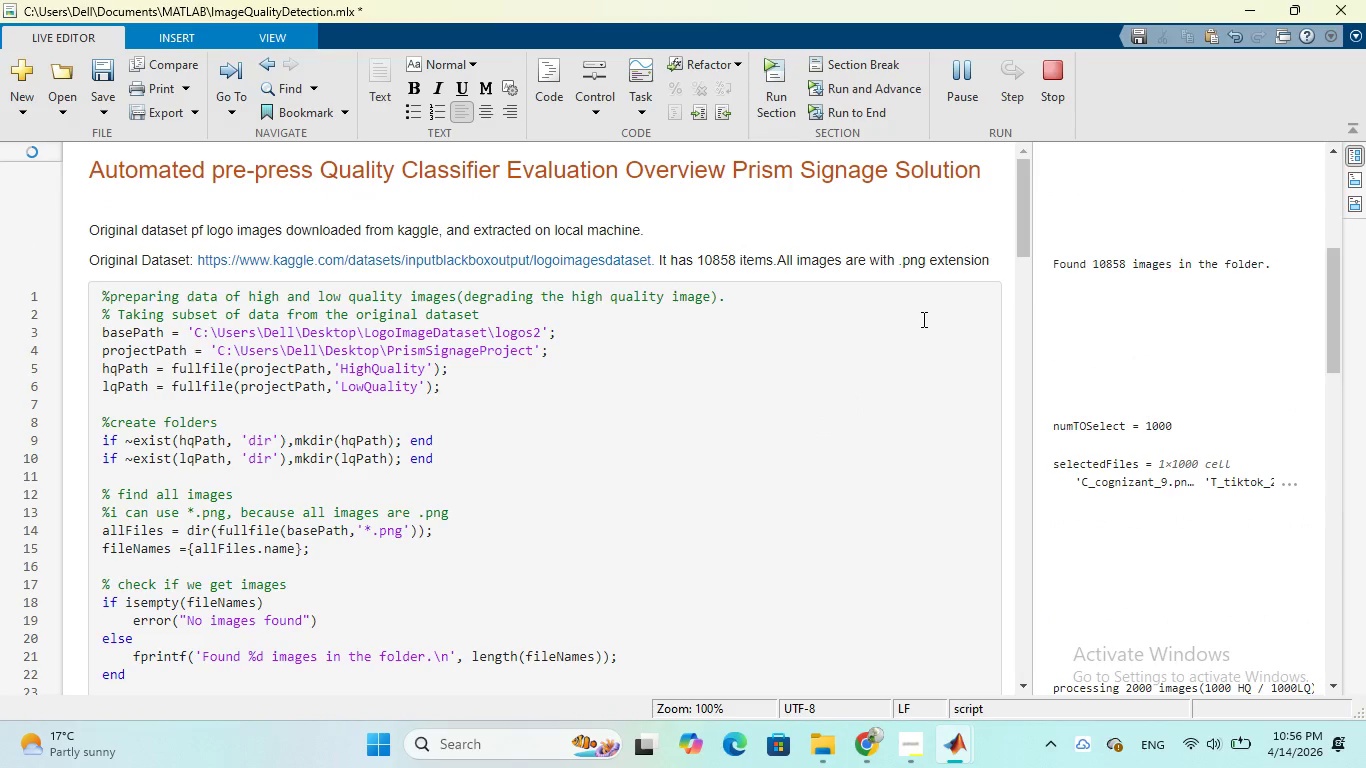 
scroll: coordinate [922, 319], scroll_direction: down, amount: 1.0
 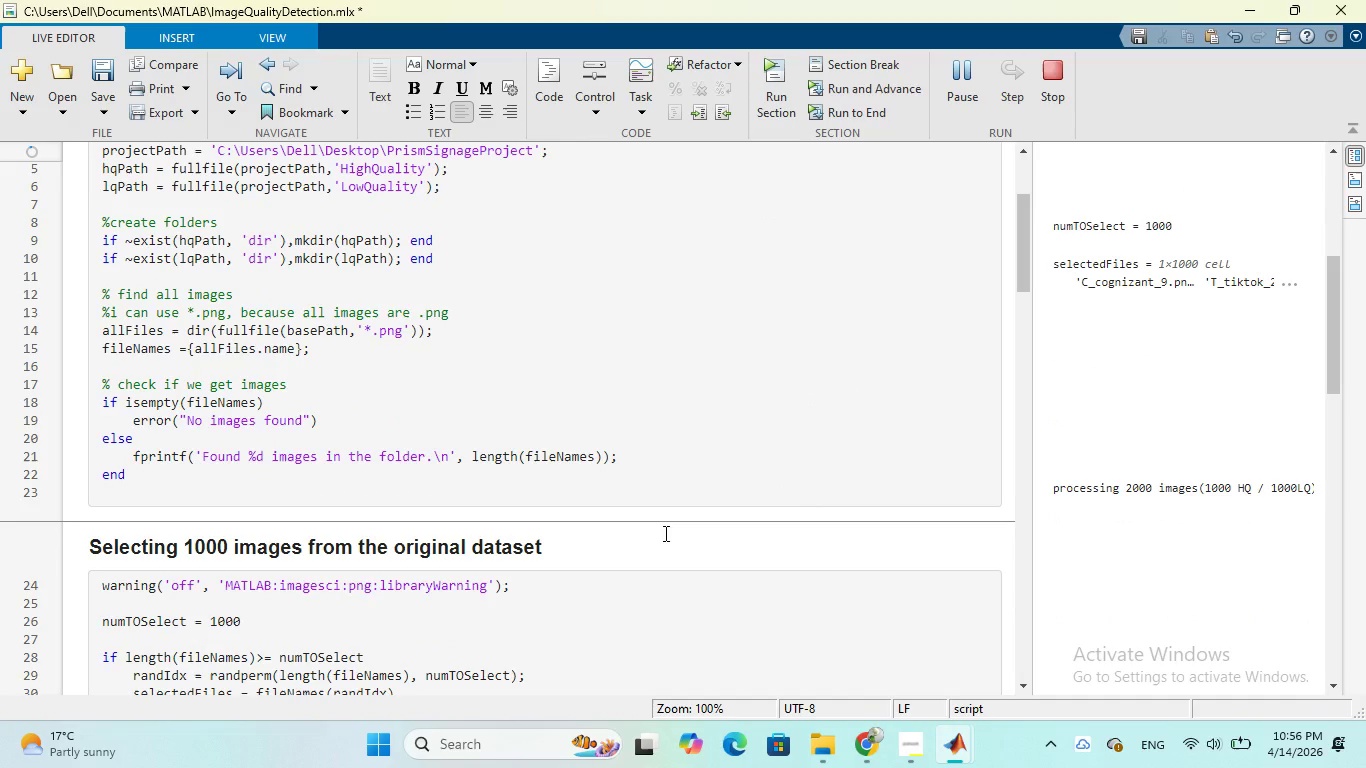 
left_click([643, 541])
 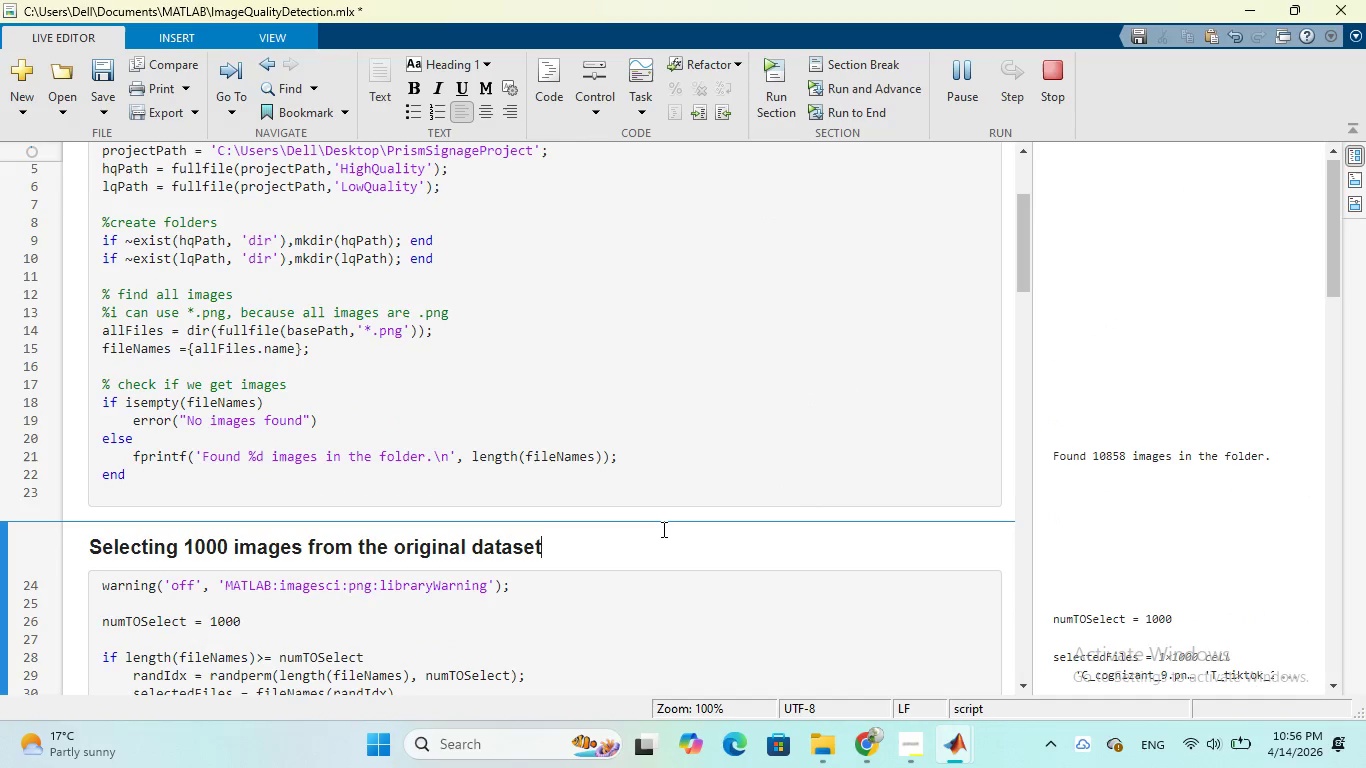 
key(Enter)
 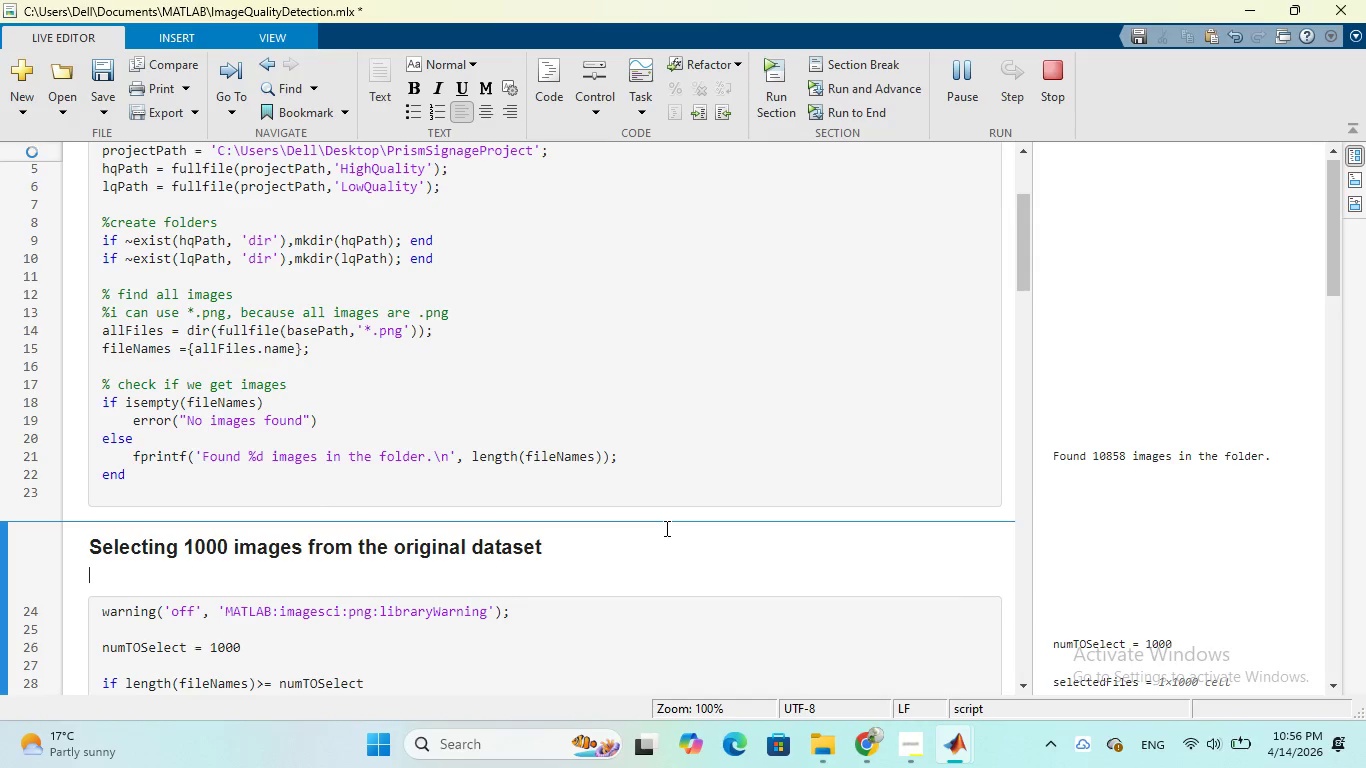 
wait(5.66)
 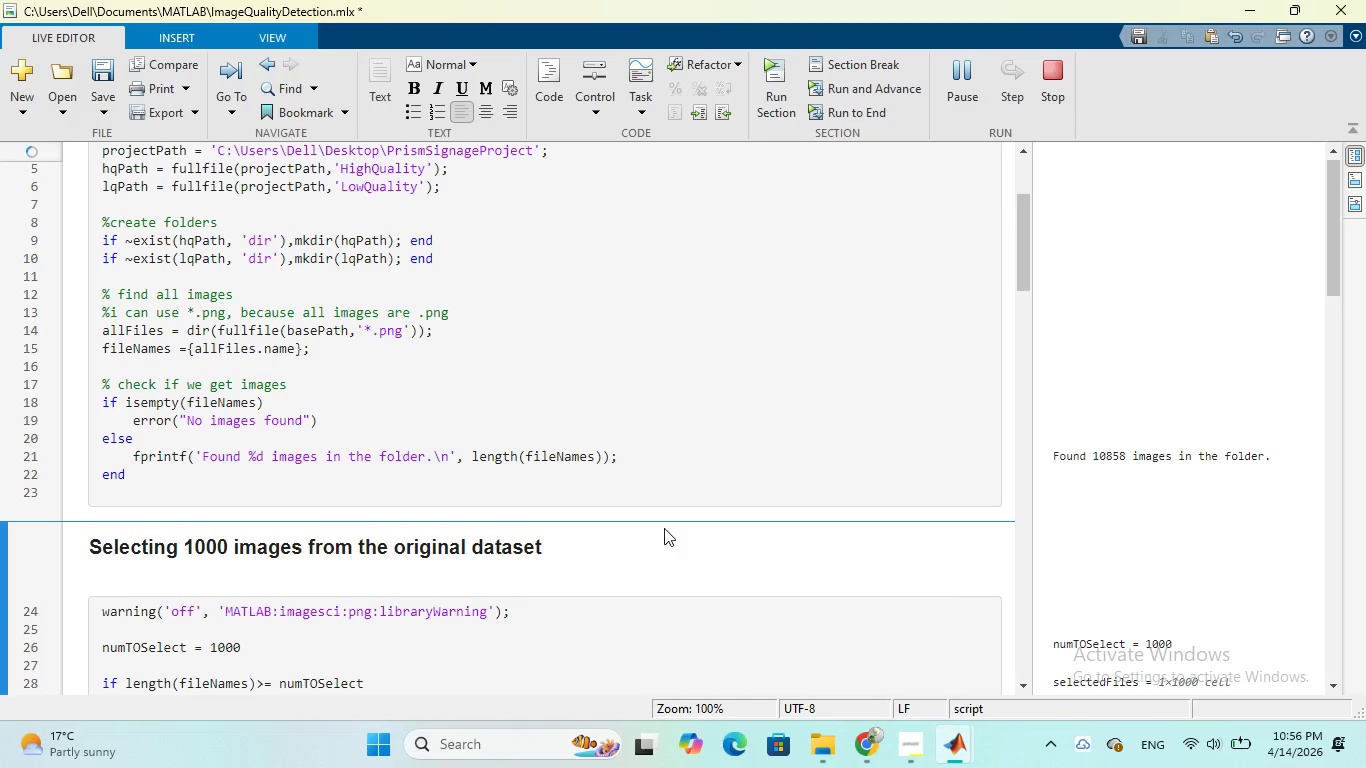 
type(To simulate real r)
key(Backspace)
type(world )
 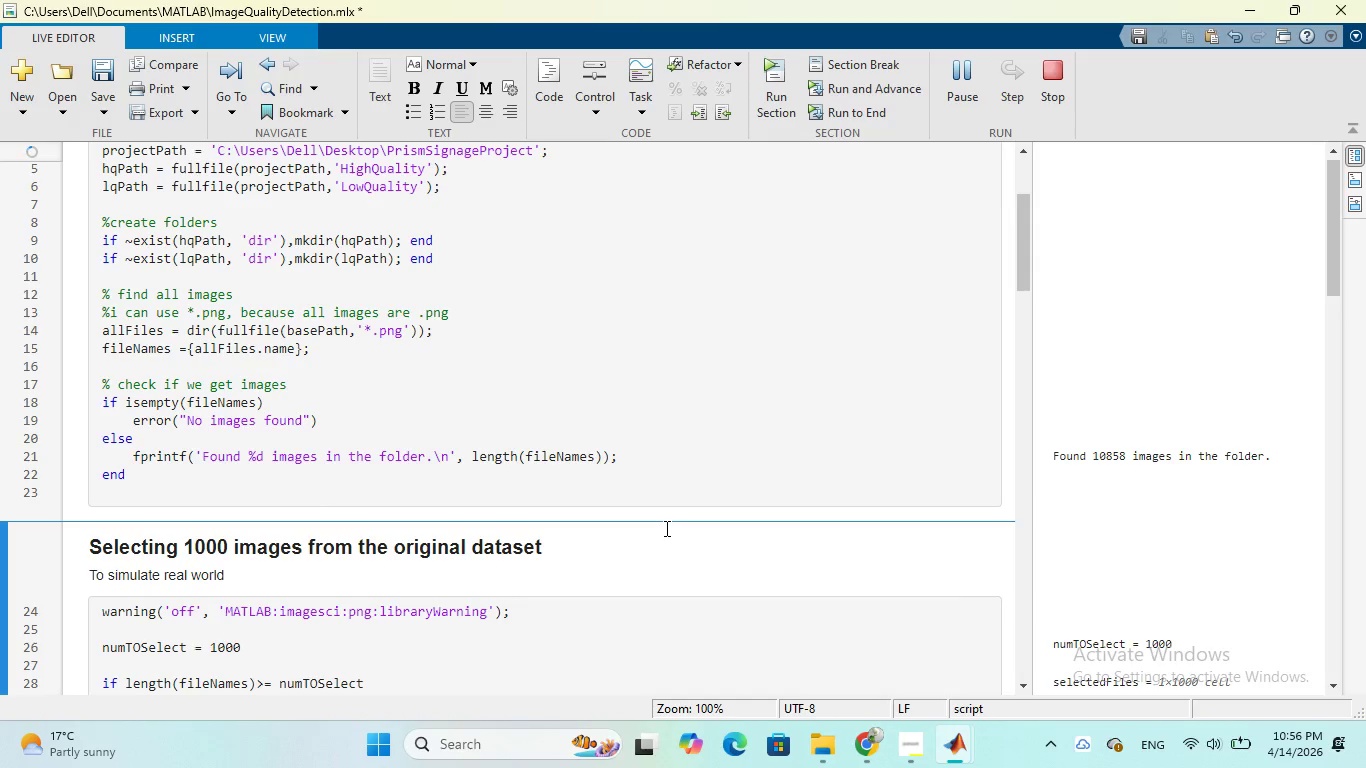 
wait(8.34)
 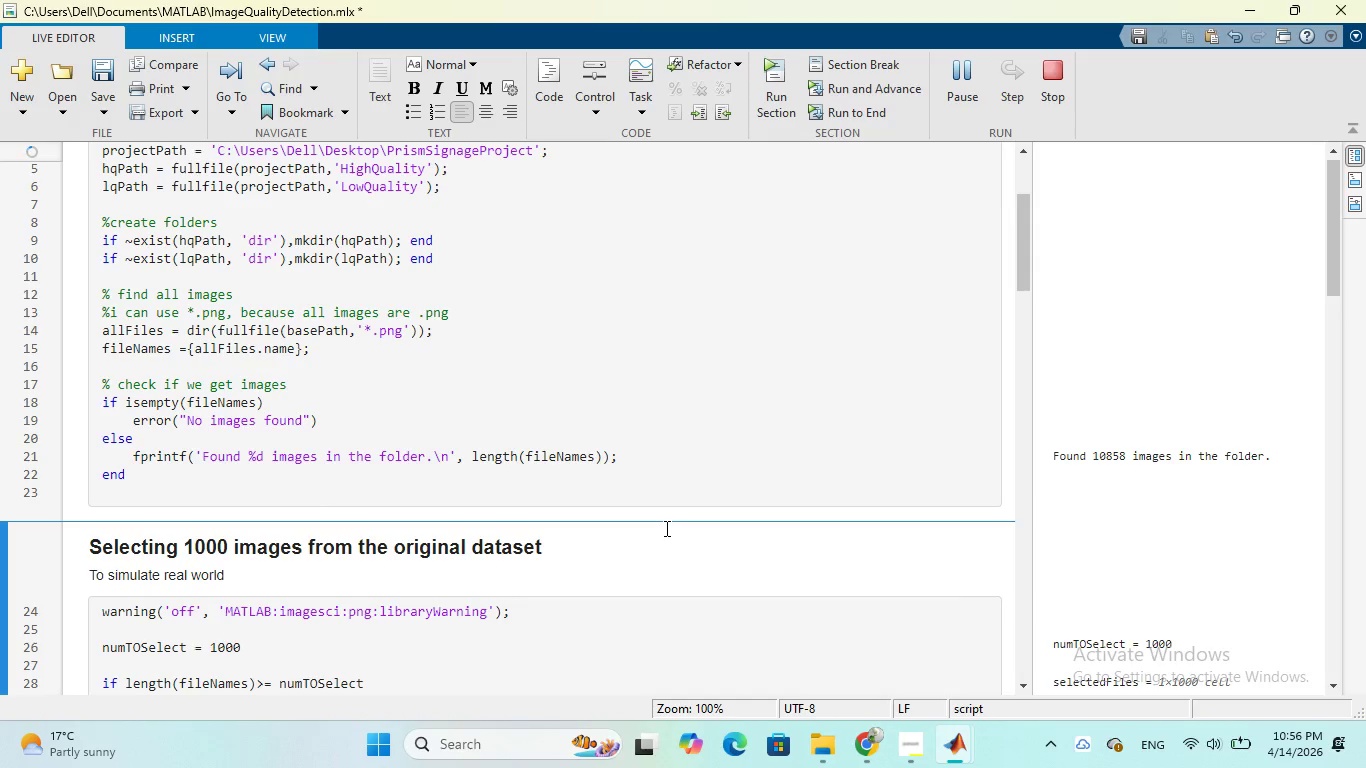 
type(sign)
 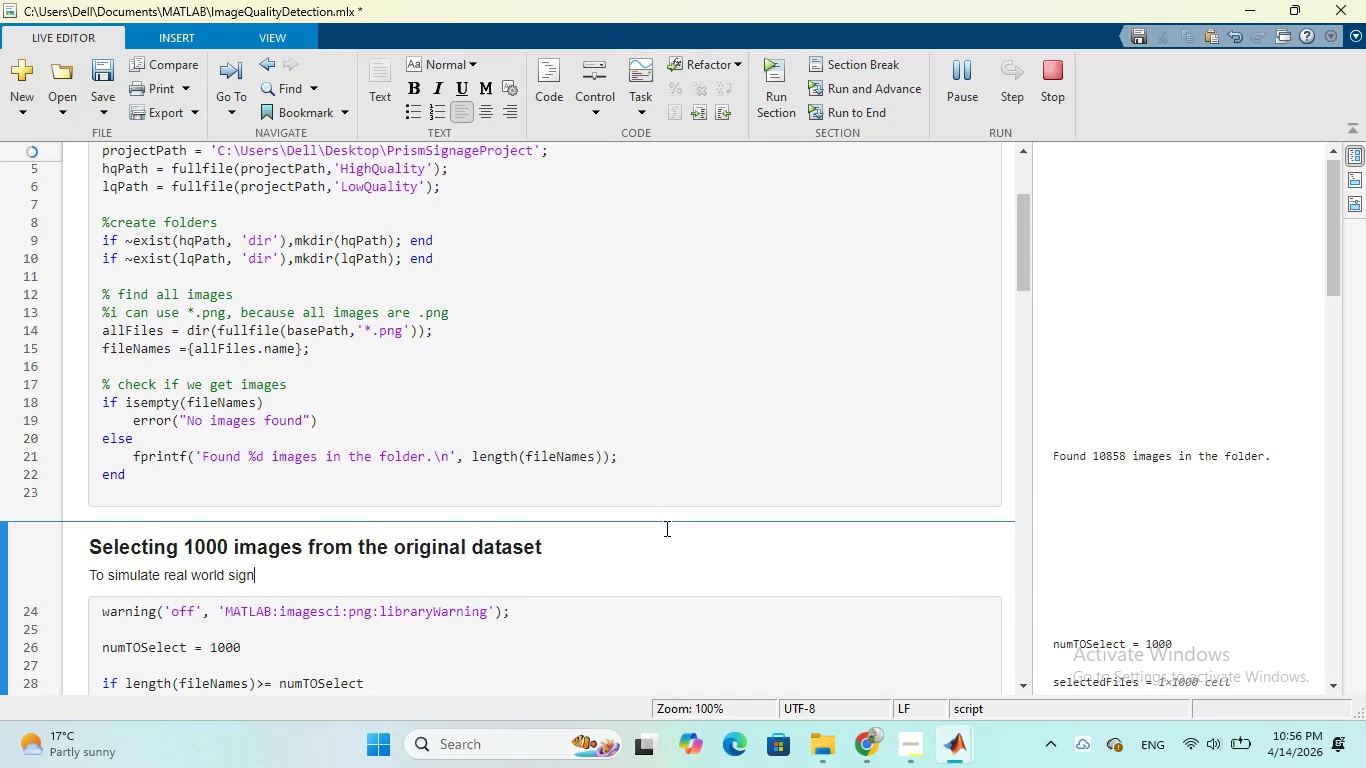 
wait(6.73)
 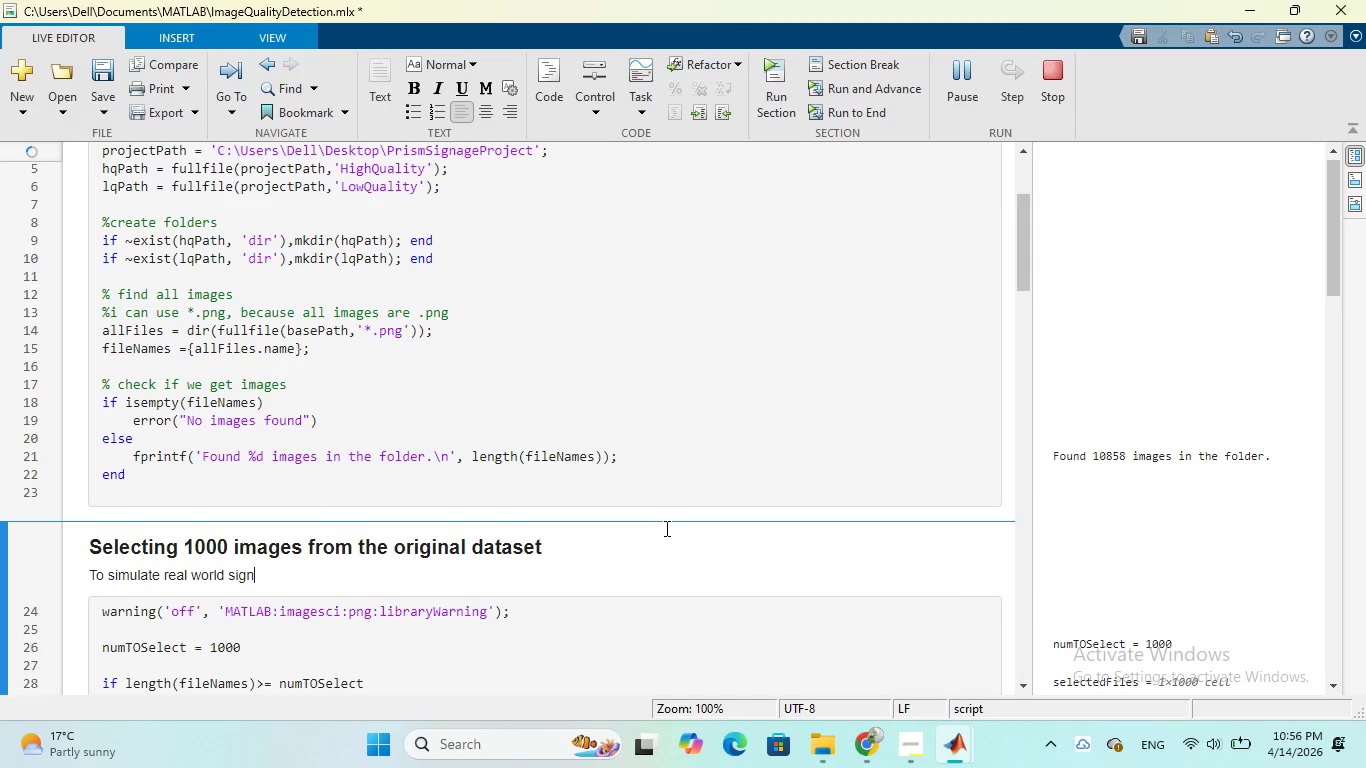 
type(age)
 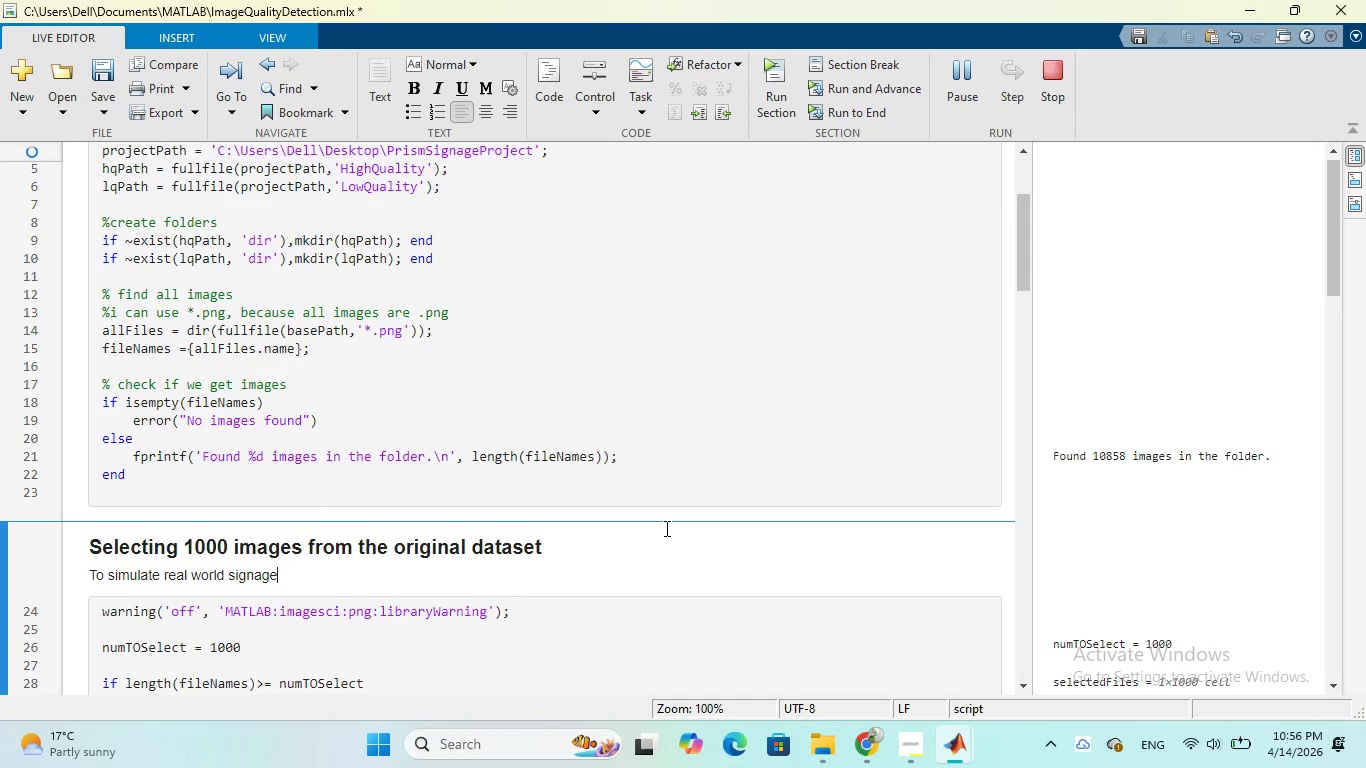 
wait(6.91)
 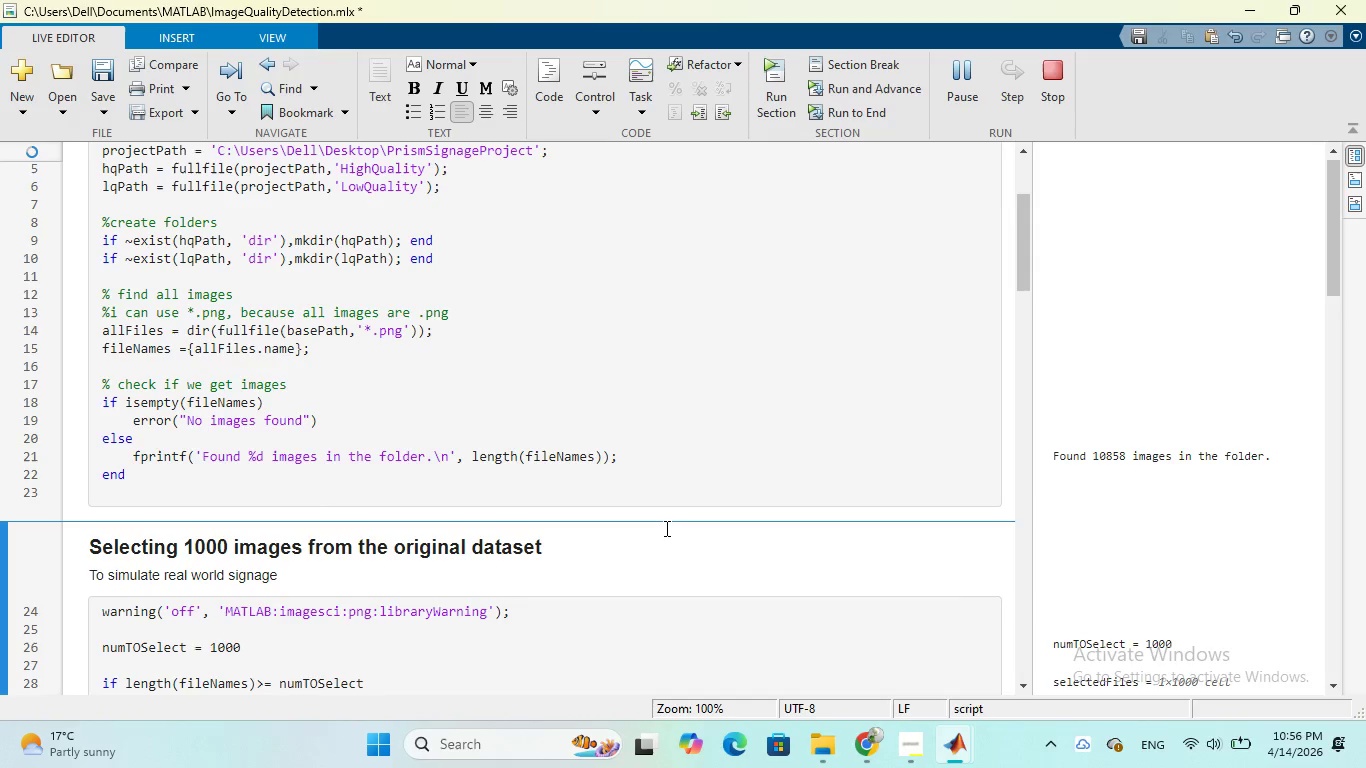 
type( cahllenge)
 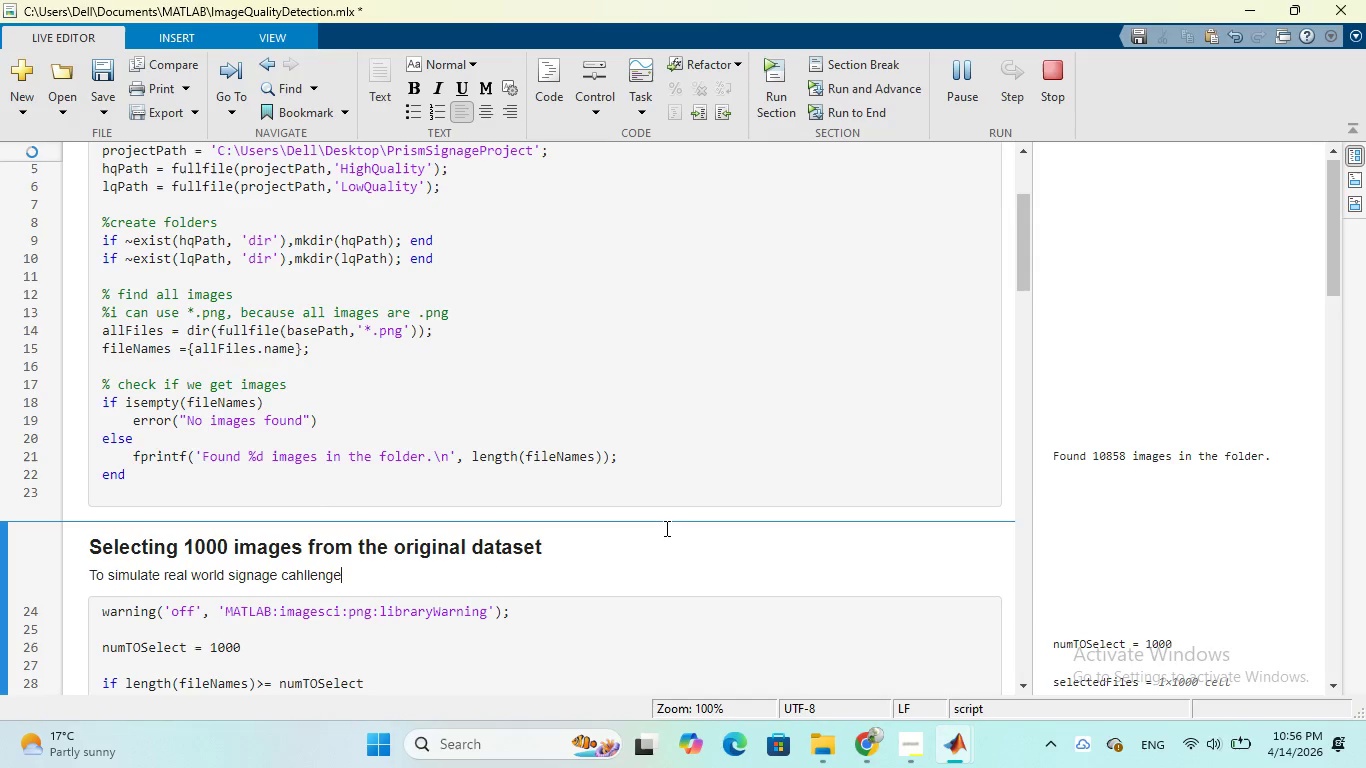 
wait(5.16)
 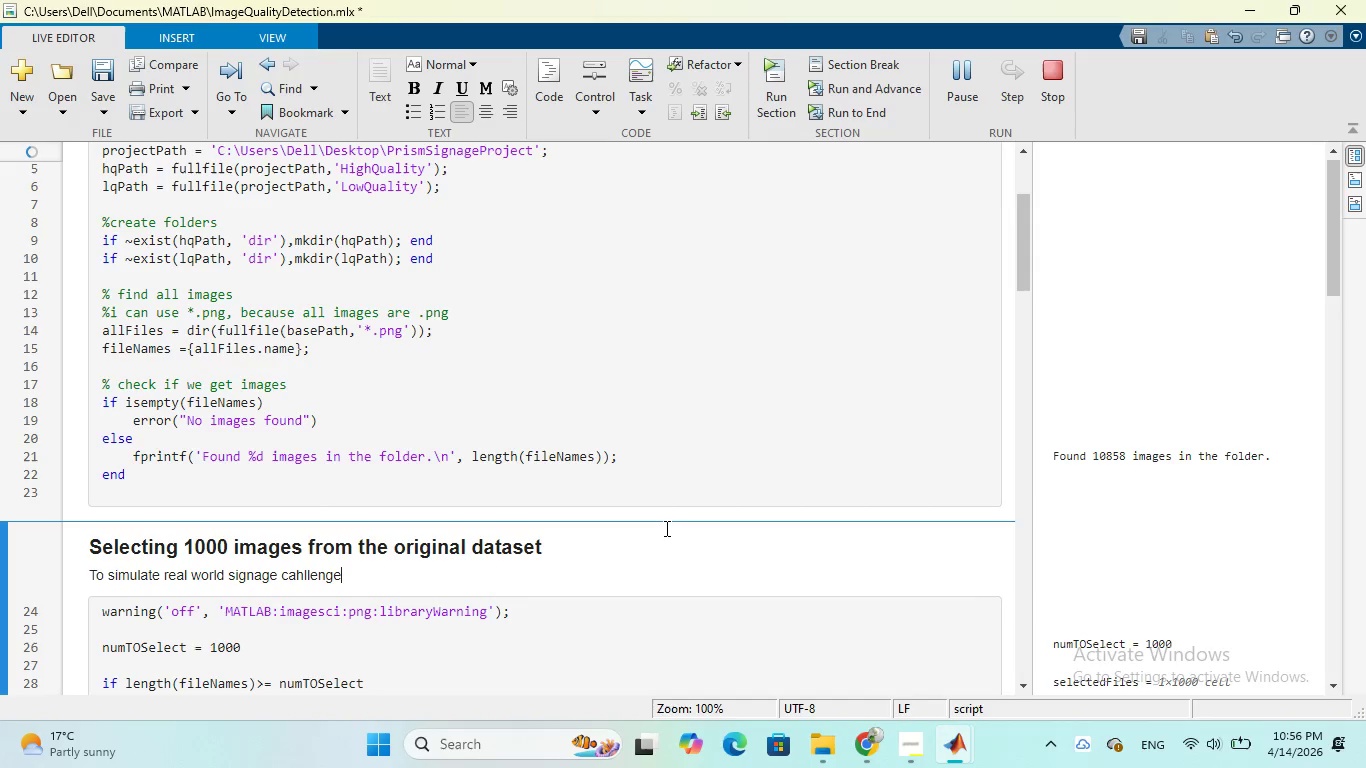 
type( we implemented )
 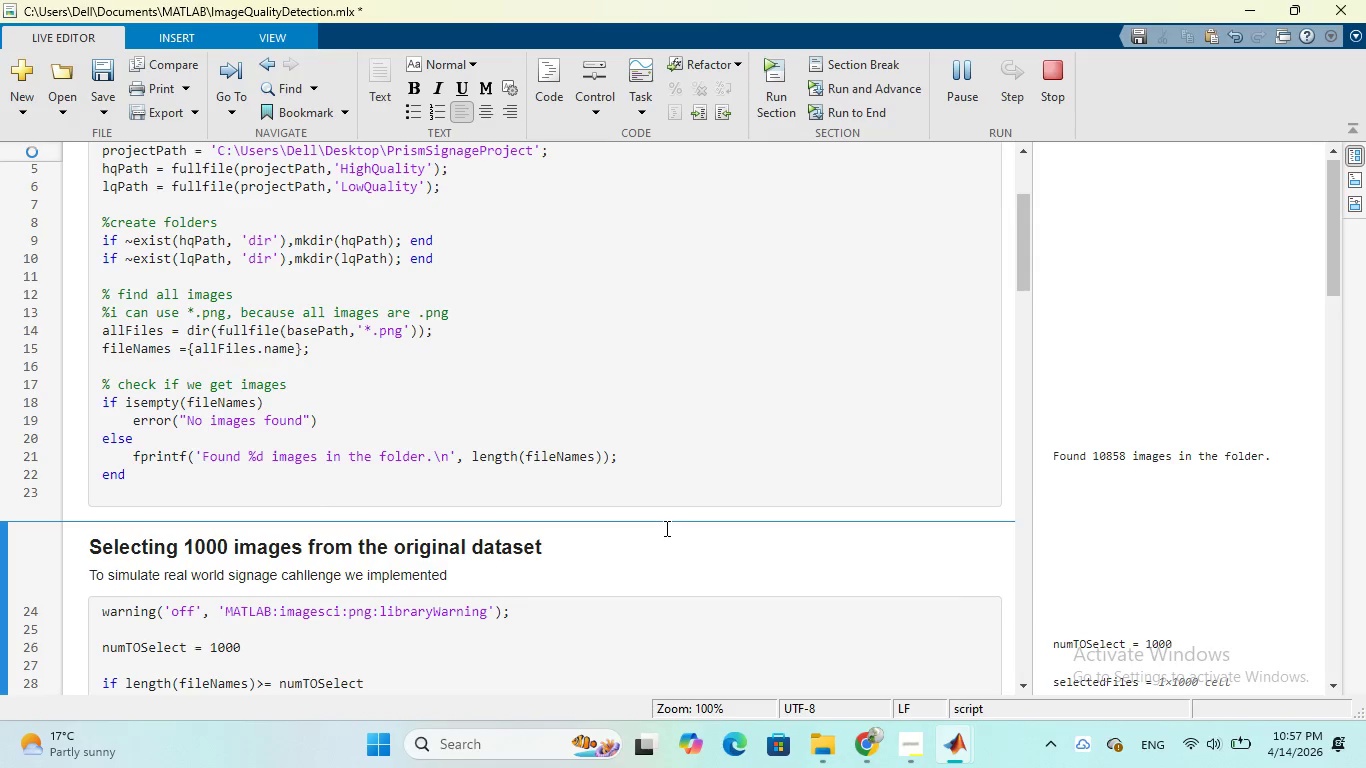 
wait(6.19)
 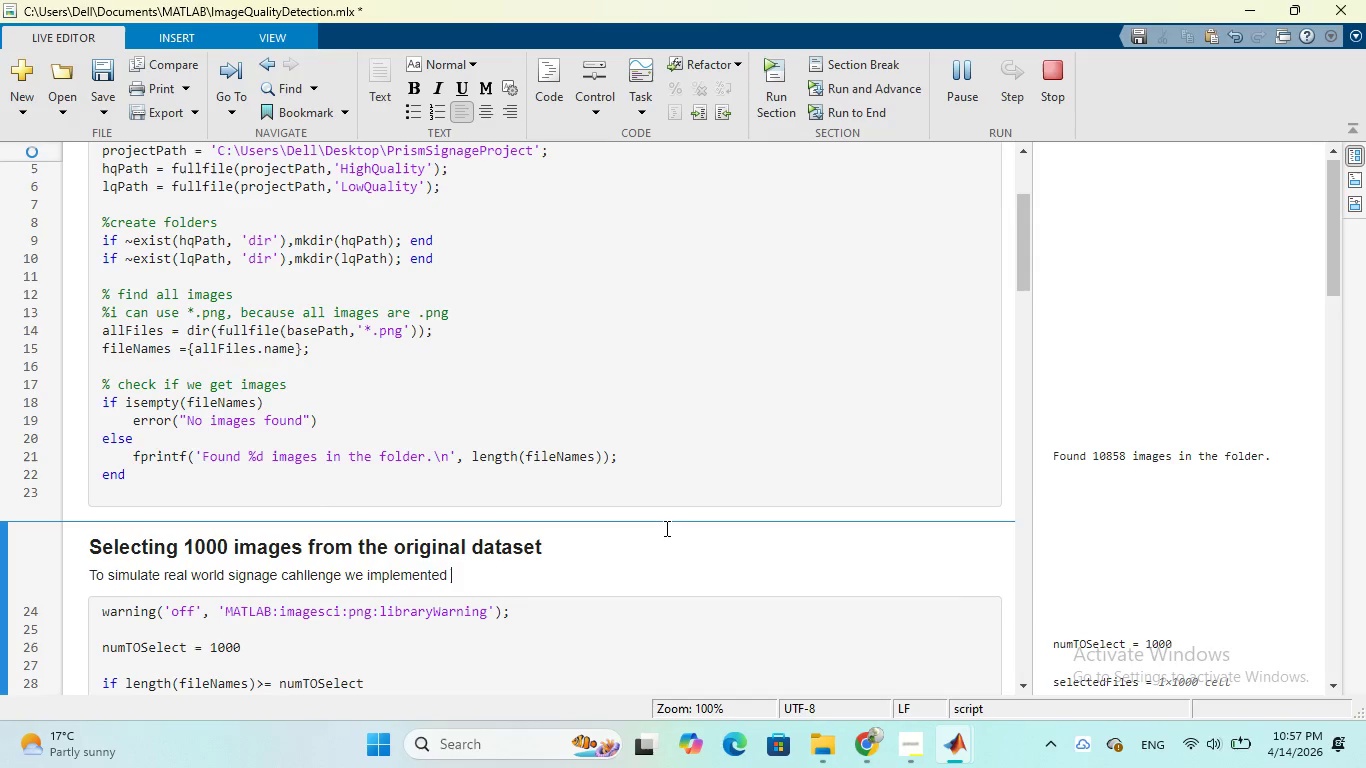 
type(a controlled degradation)
 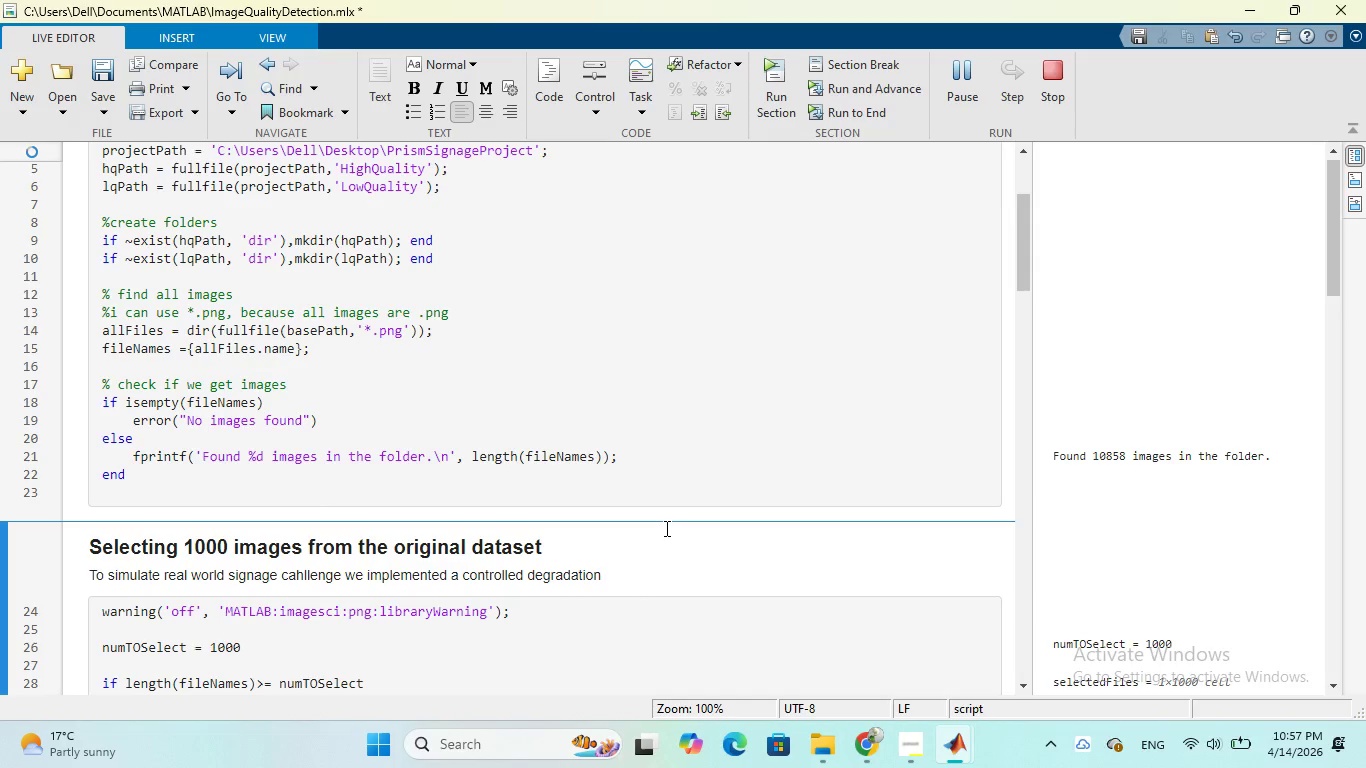 
wait(6.12)
 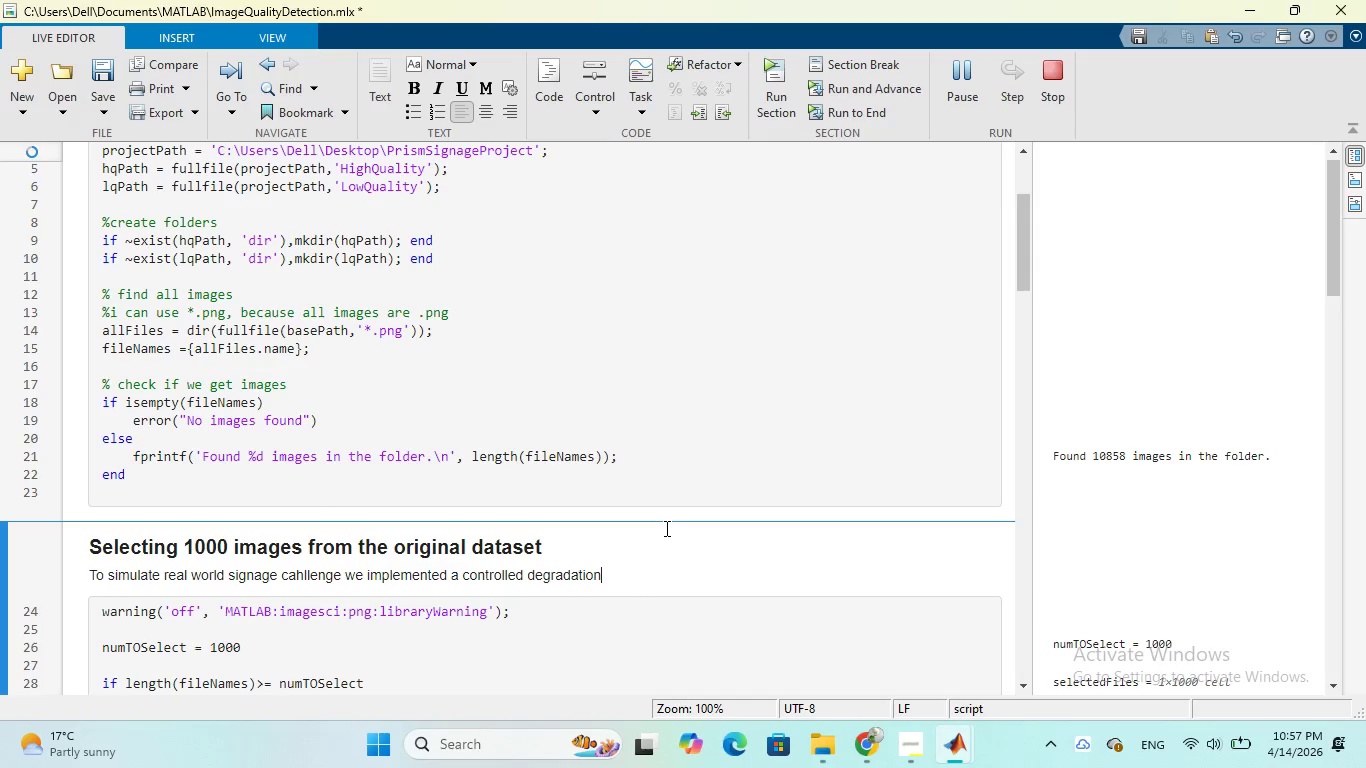 
type( pipeleine)
 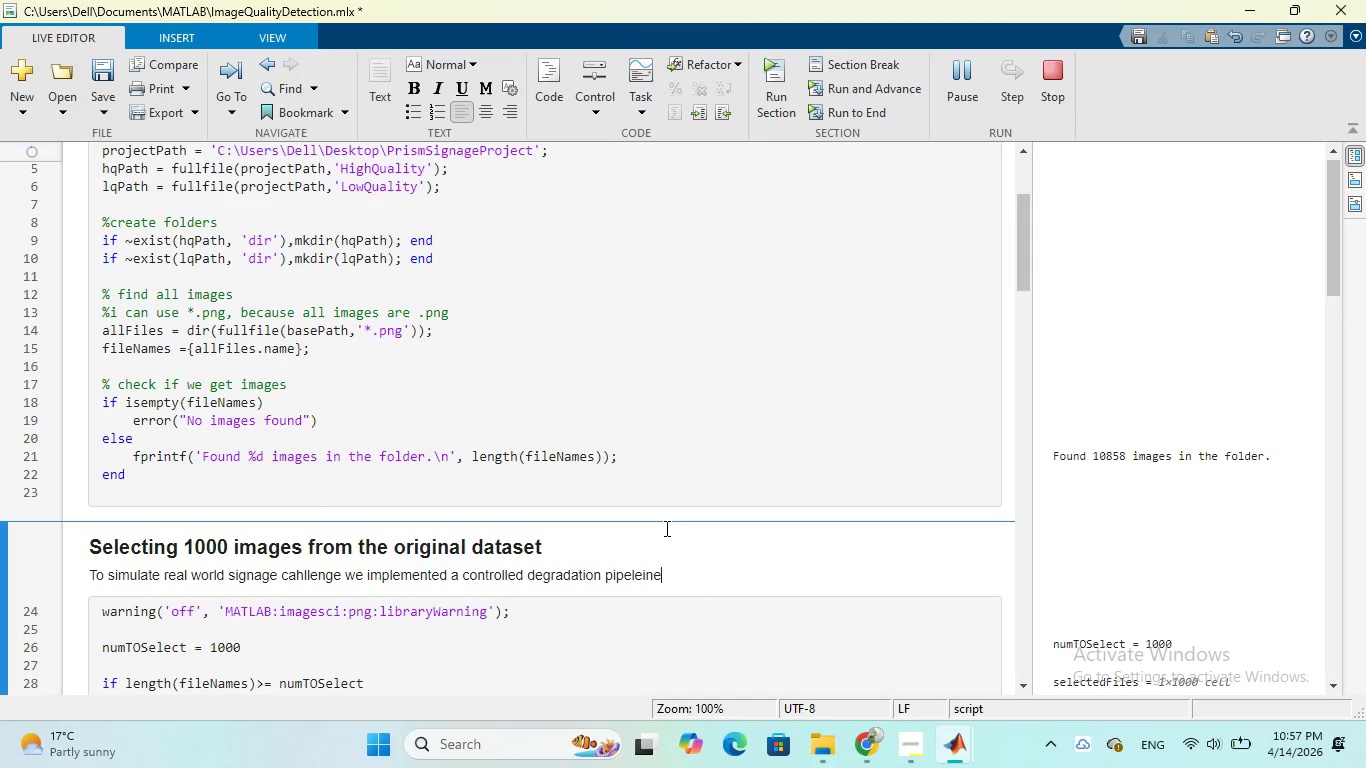 
key(Backspace)
key(Backspace)
key(Backspace)
key(Backspace)
key(Backspace)
type(line. )
 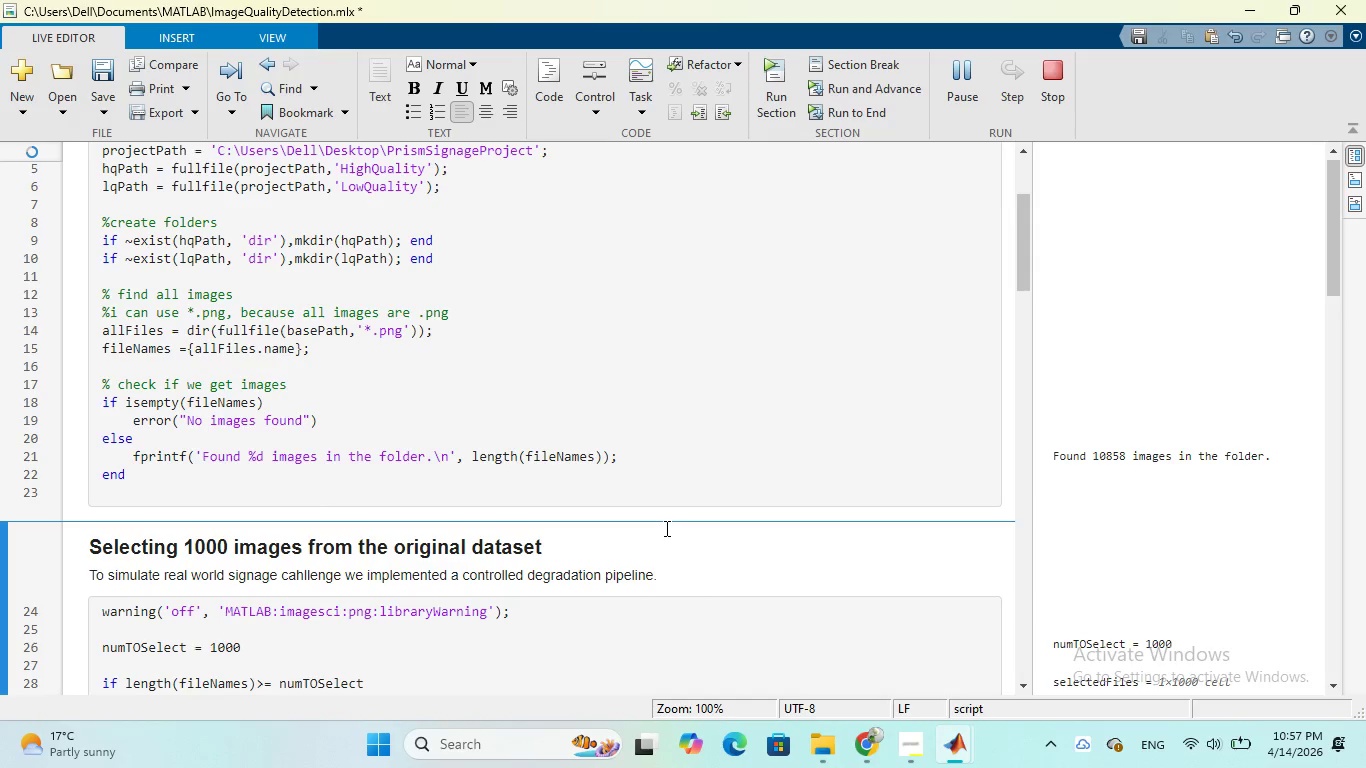 
wait(6.5)
 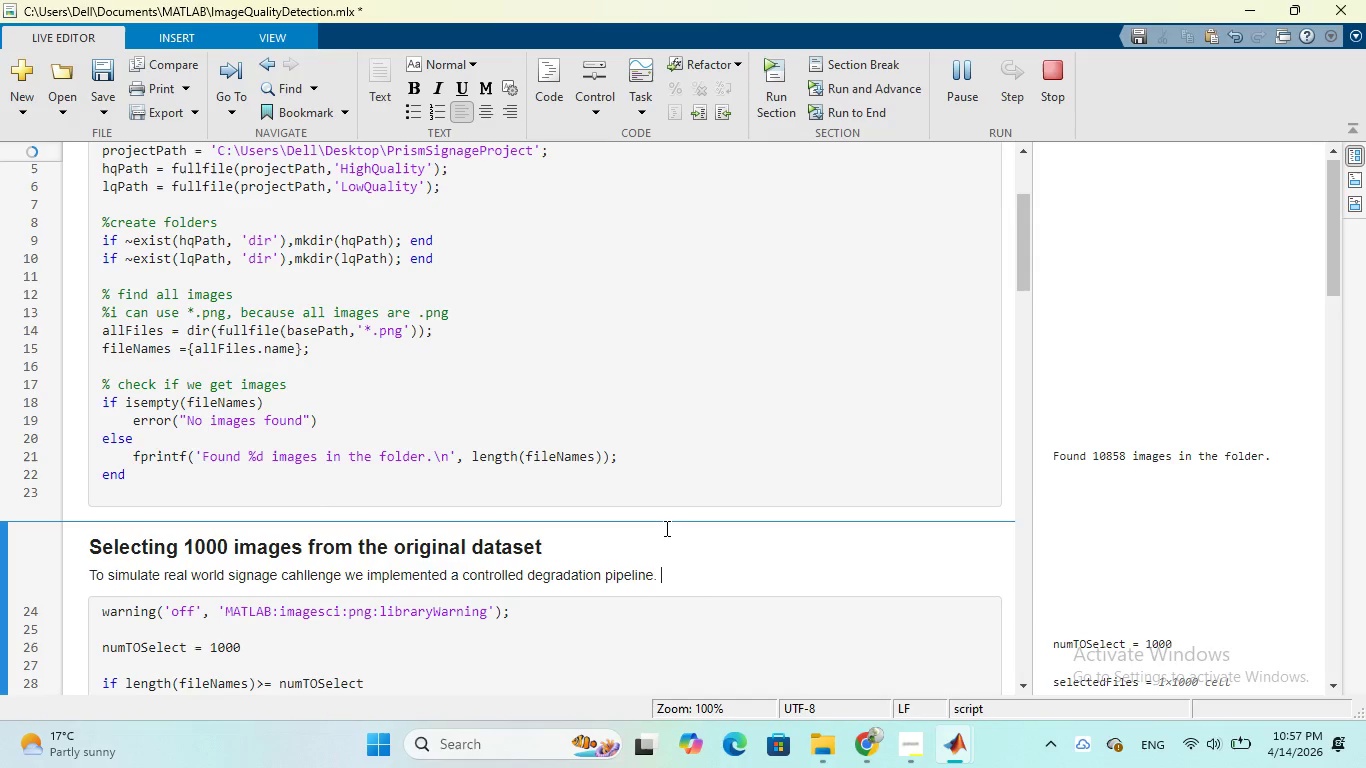 
type(selecting 1000 high c=value)
key(Backspace)
key(Backspace)
key(Backspace)
key(Backspace)
key(Backspace)
key(Backspace)
key(Backspace)
type(value )
 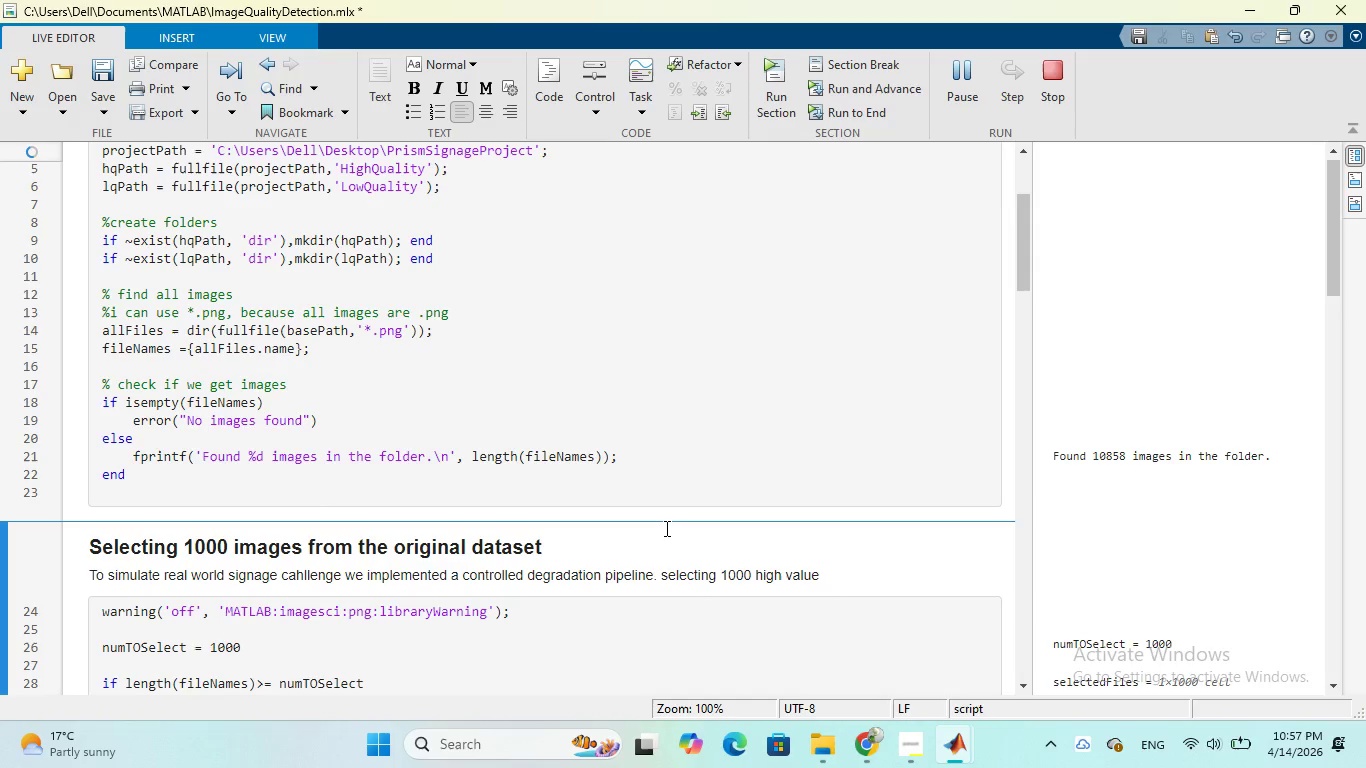 
wait(6.2)
 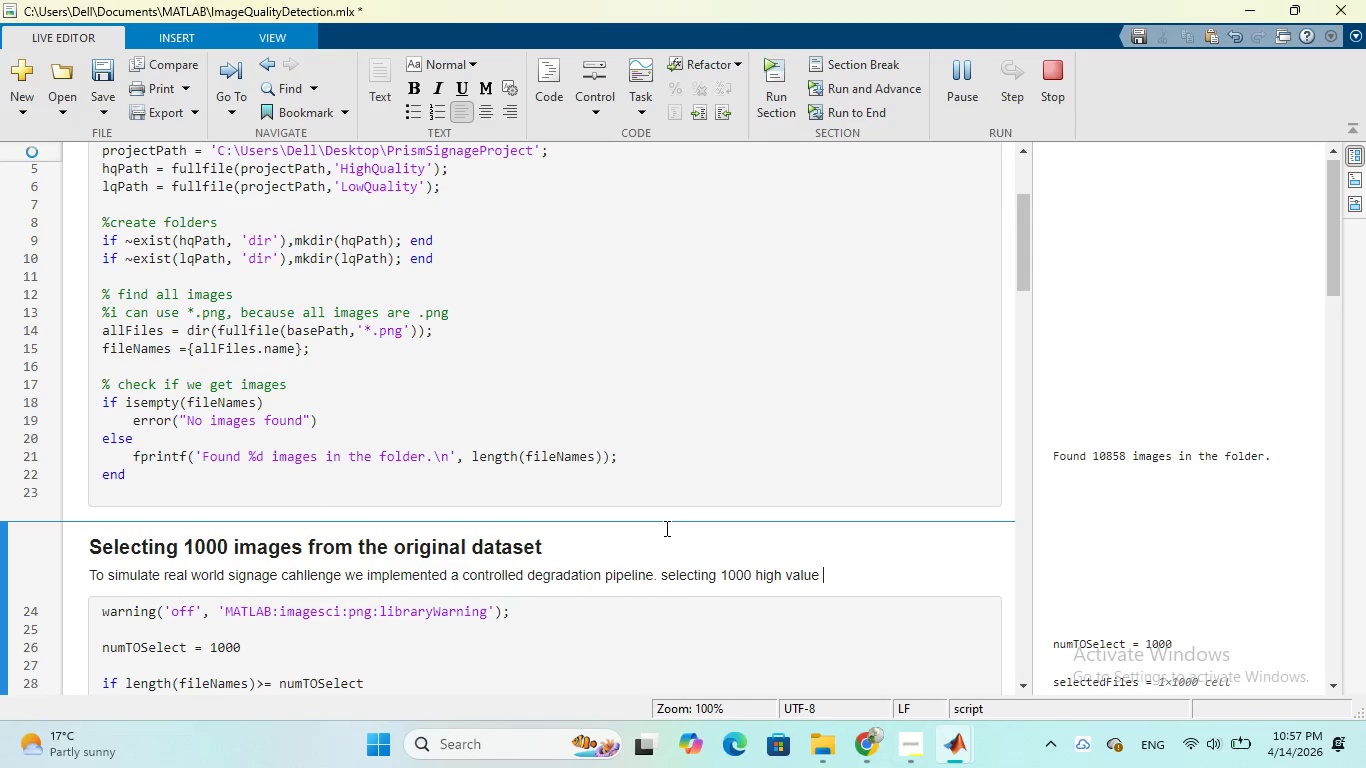 
key(Backspace)
key(Backspace)
key(Backspace)
key(Backspace)
key(Backspace)
key(Backspace)
type(resolution logo assets)
 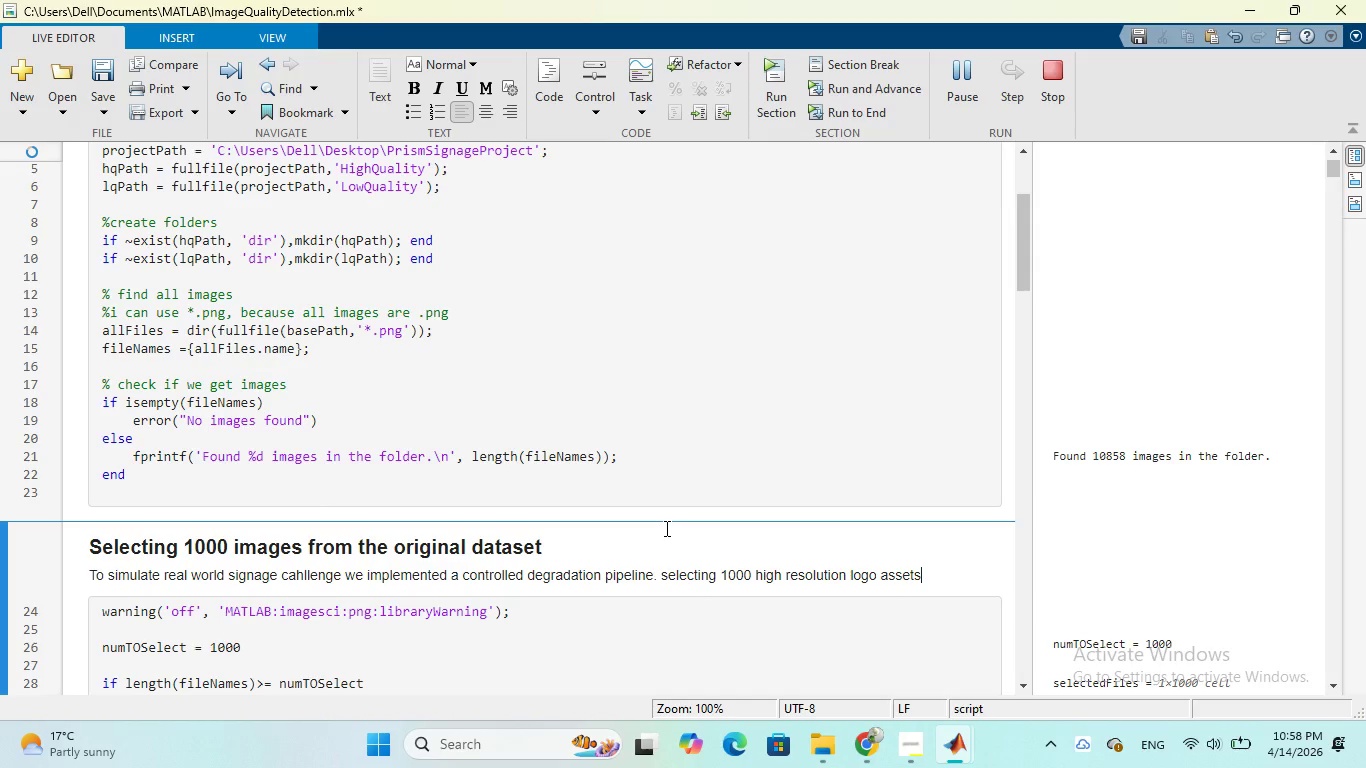 
key(Period)
 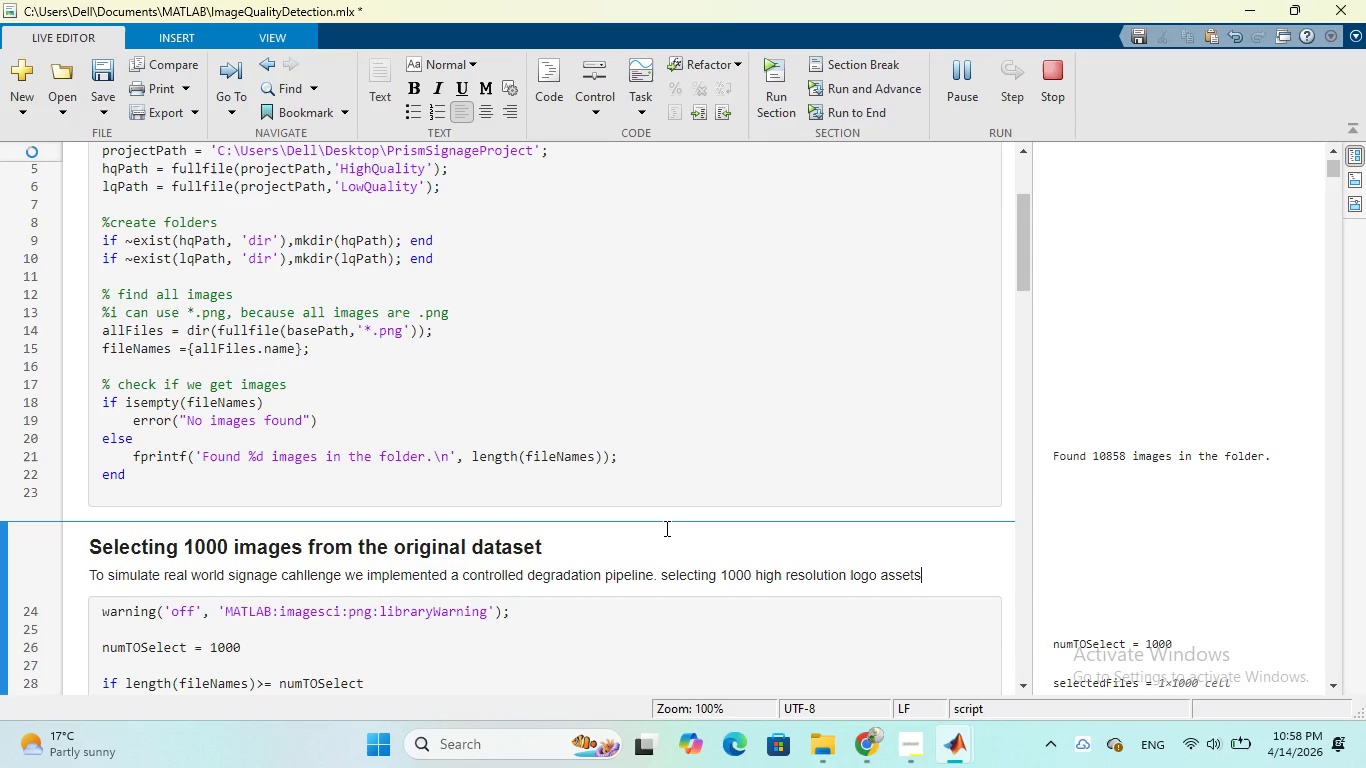 
key(Space)
 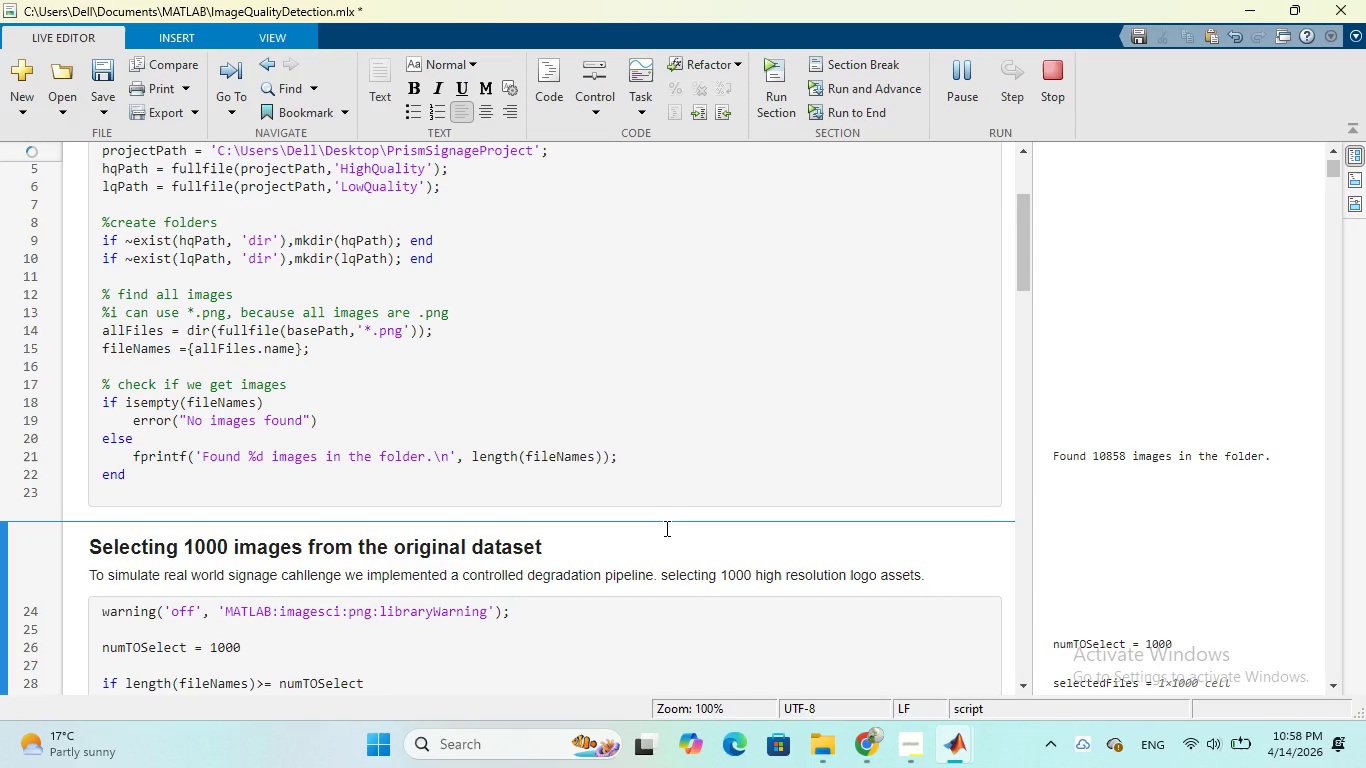 
type(50)
 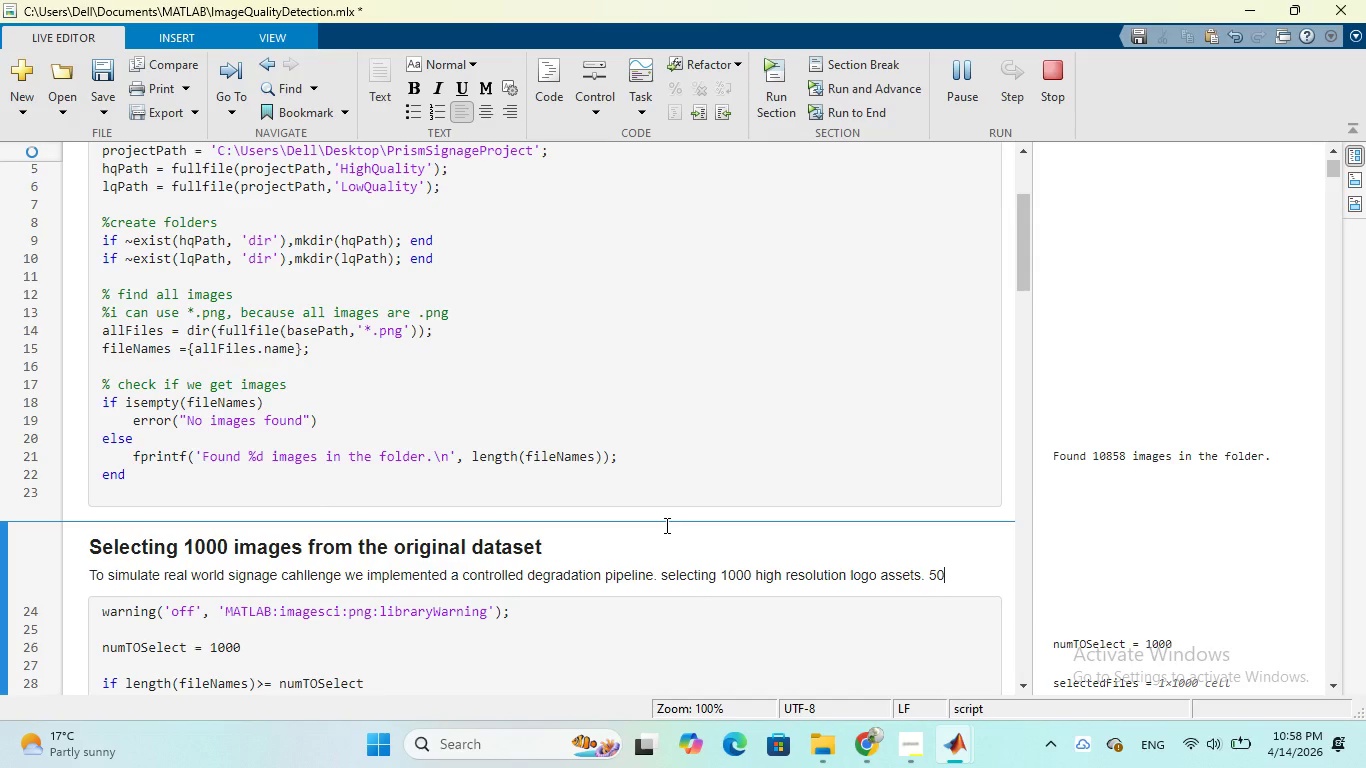 
key(Enter)
 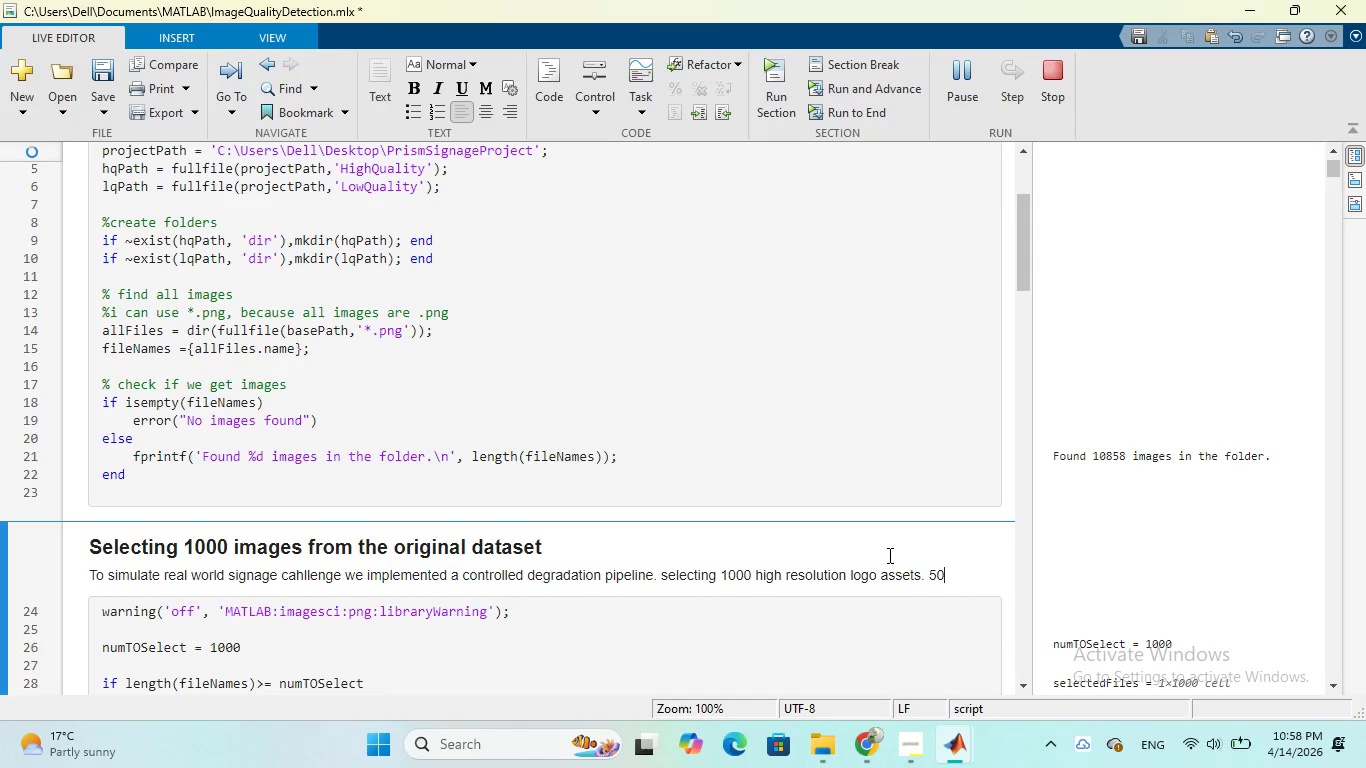 
left_click([928, 574])
 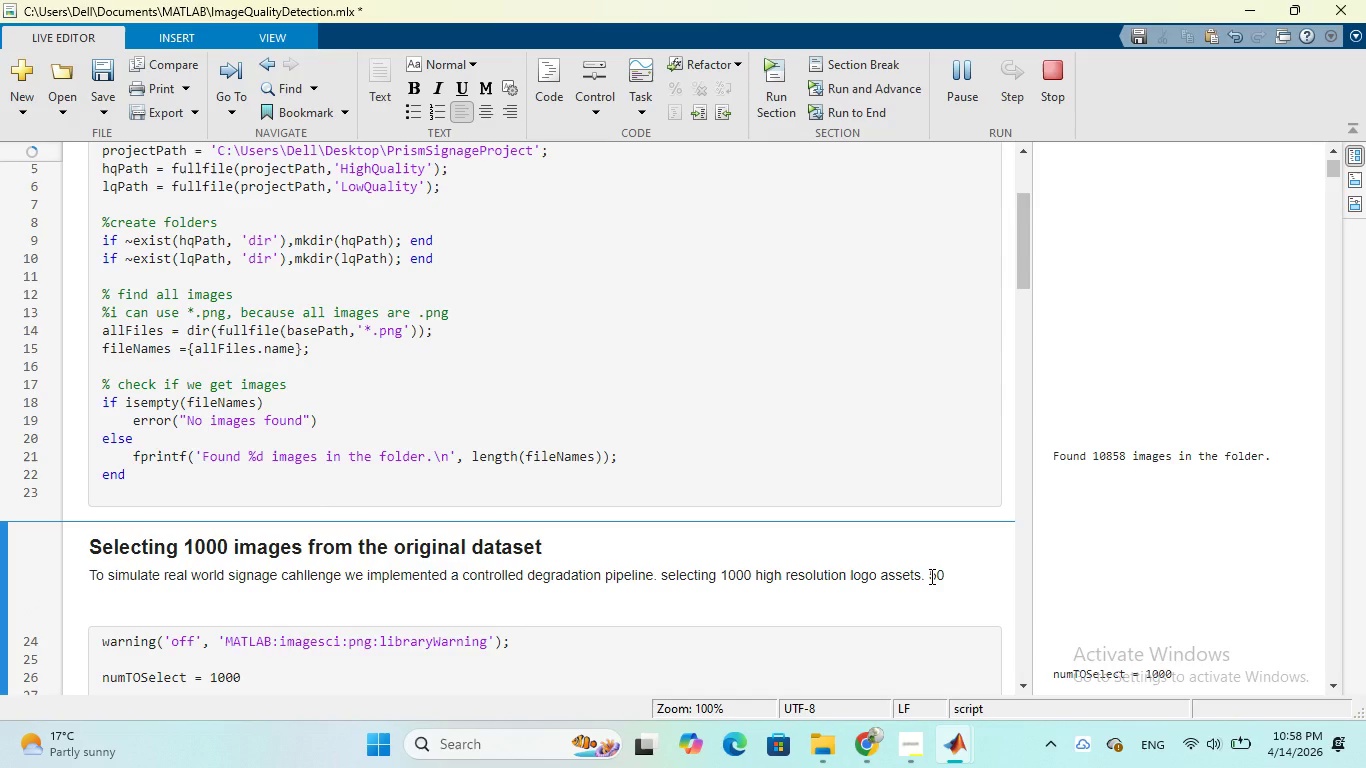 
left_click([930, 576])
 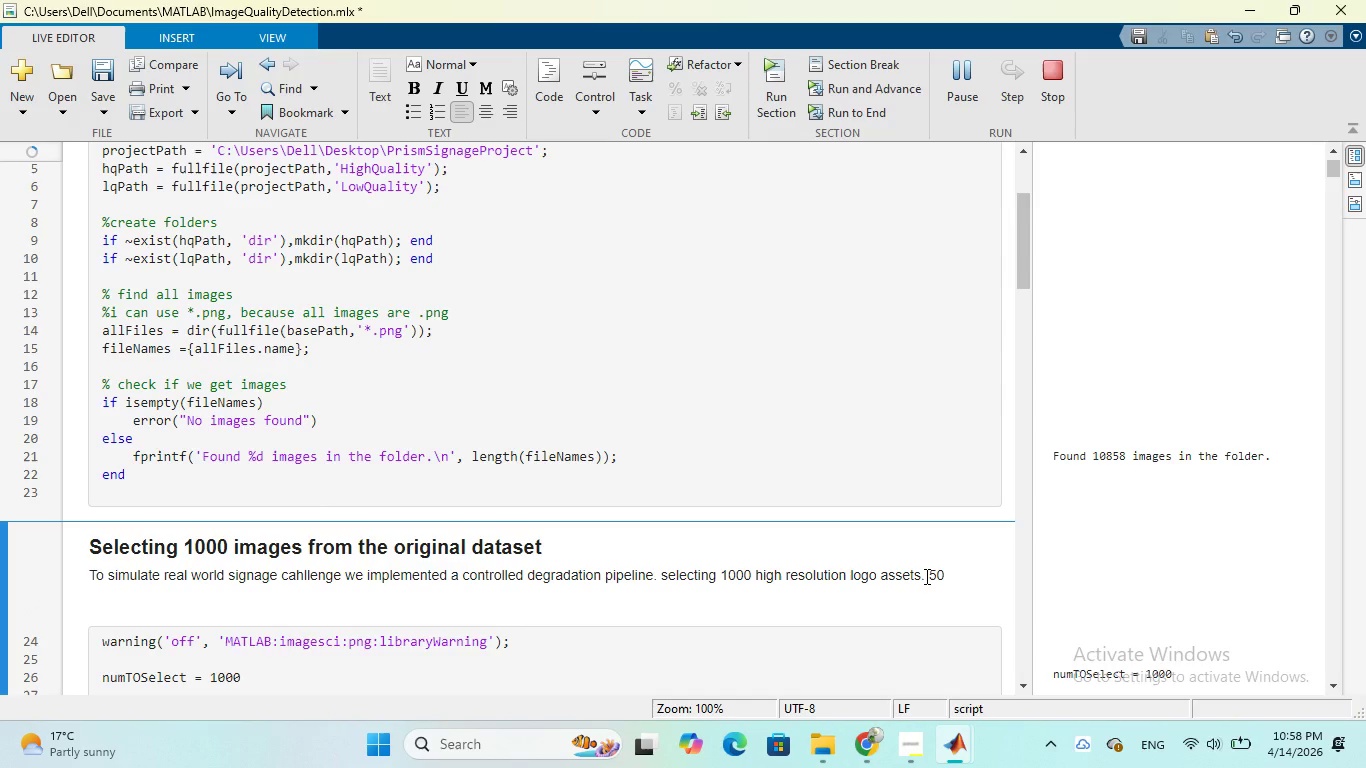 
double_click([925, 576])
 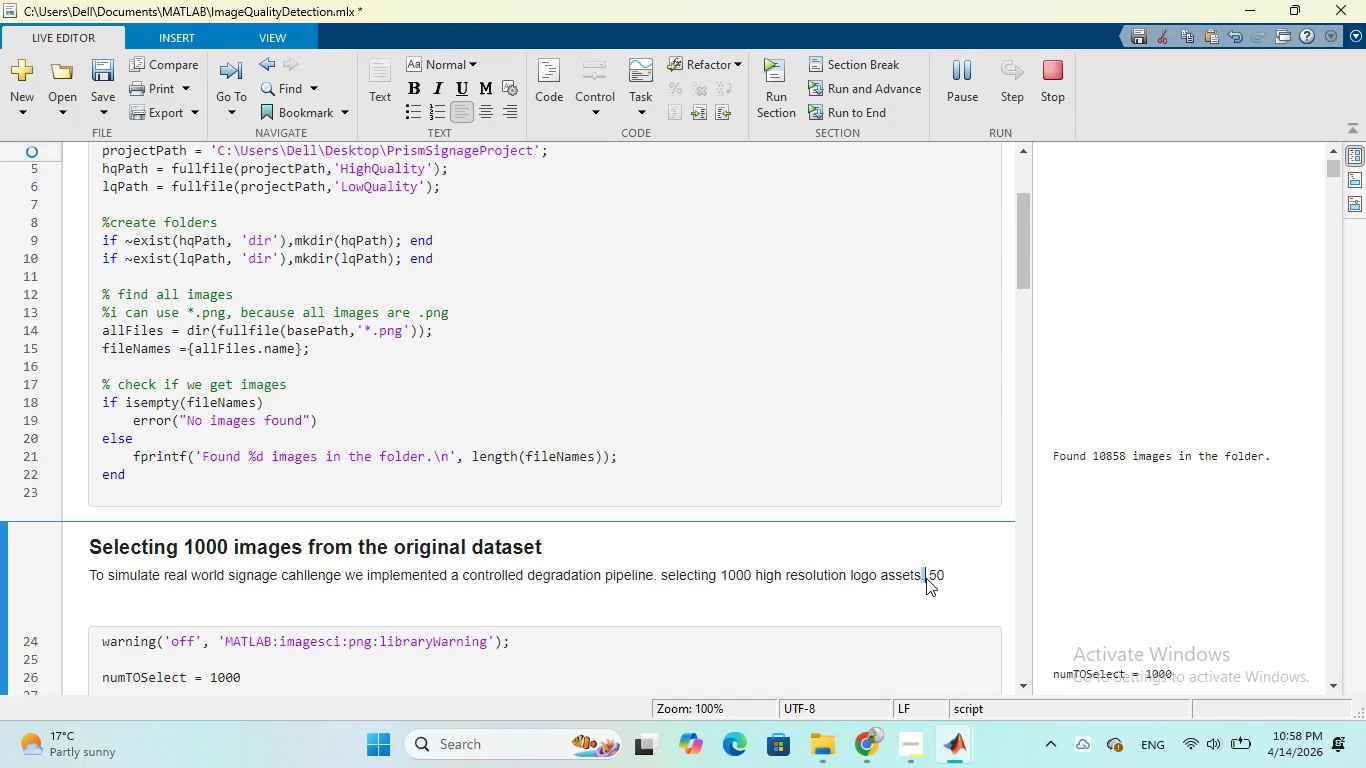 
left_click([926, 578])
 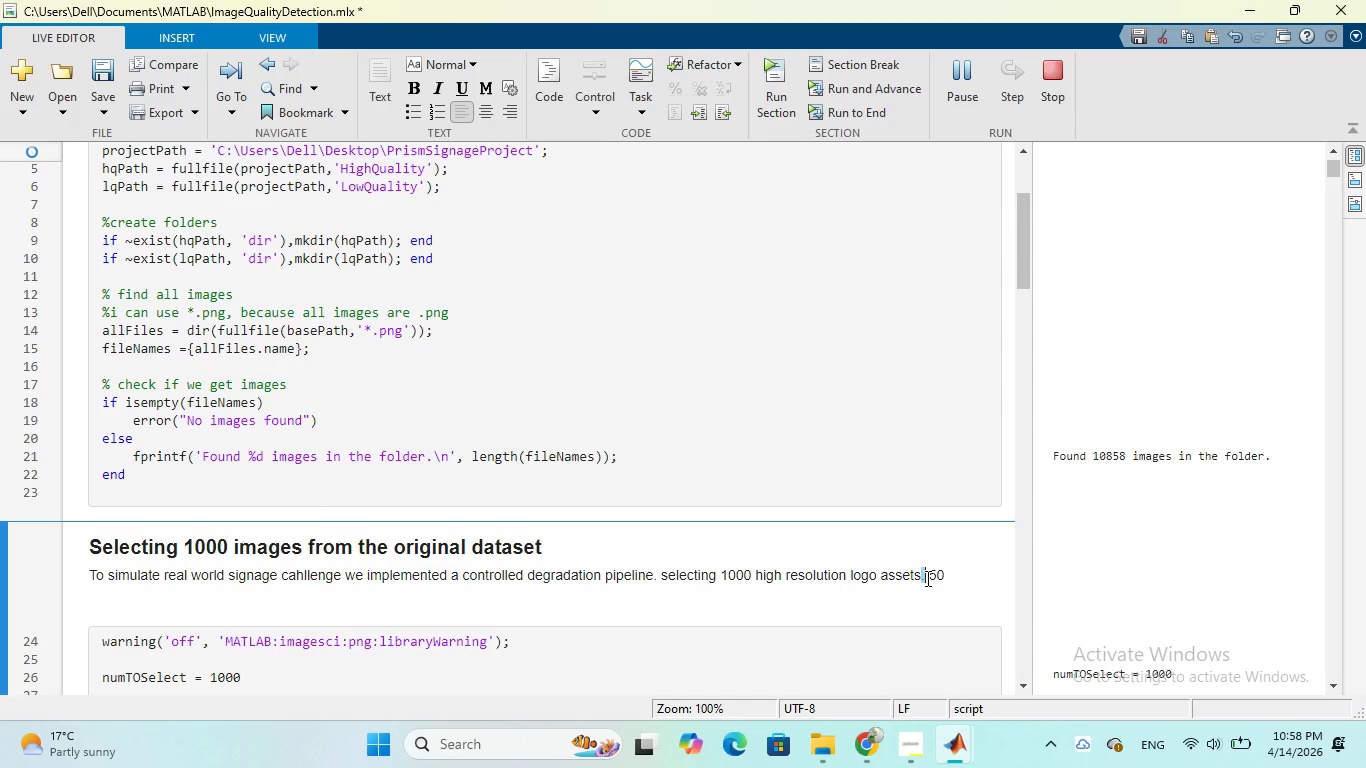 
key(Enter)
 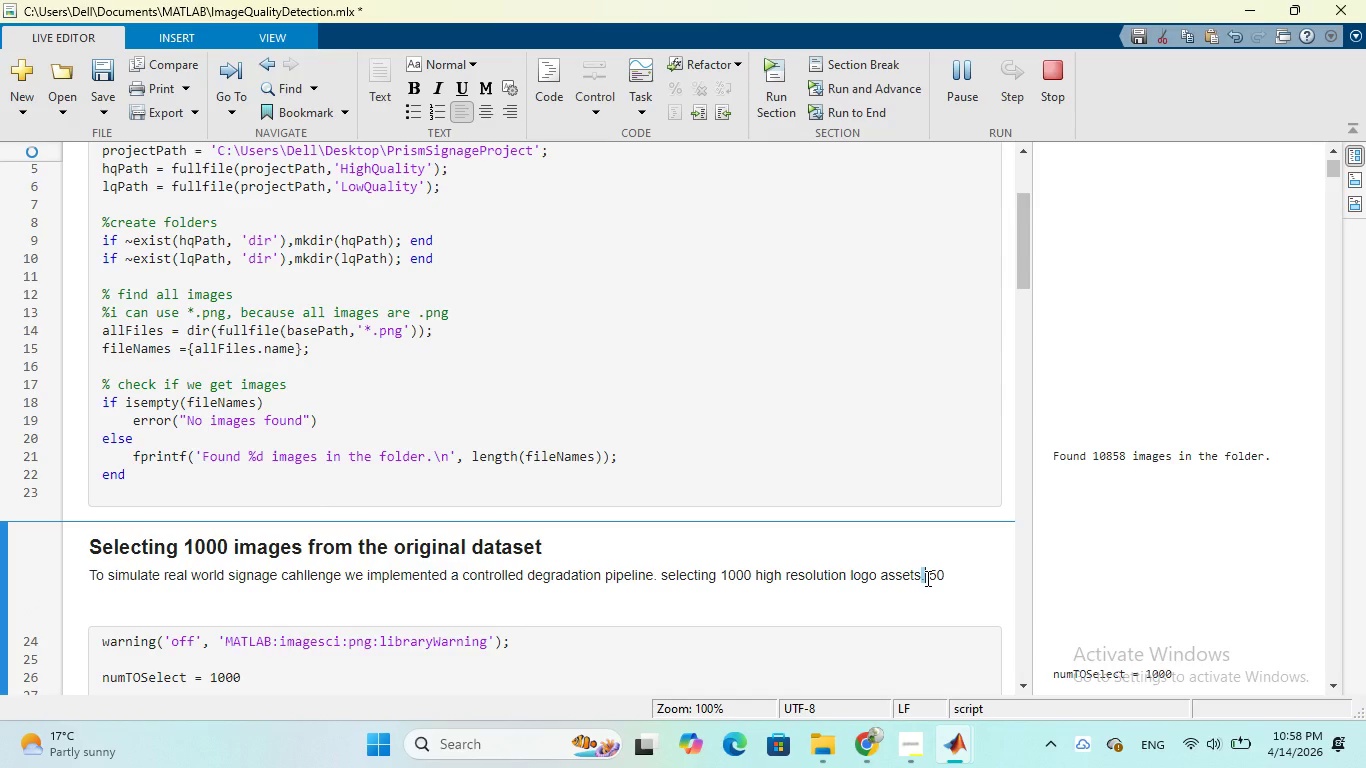 
key(Enter)
 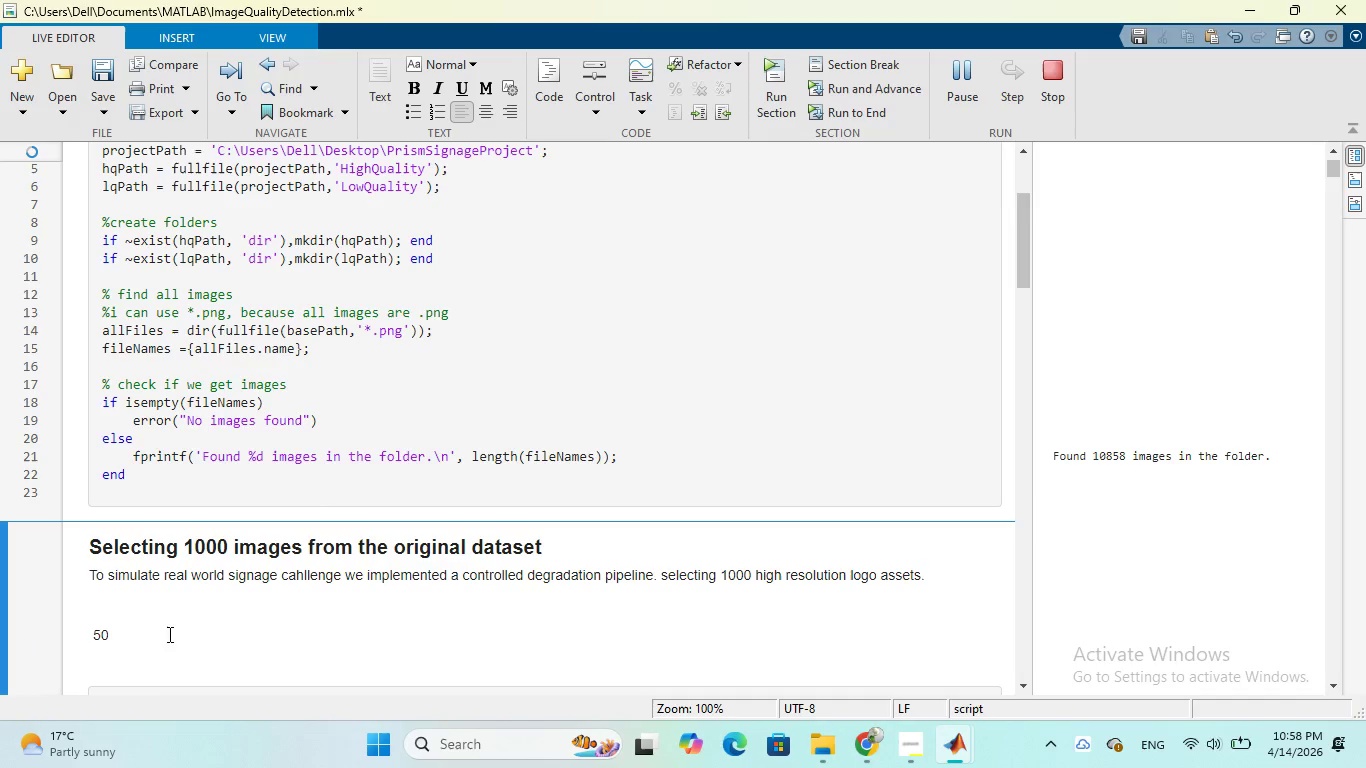 
left_click([90, 636])
 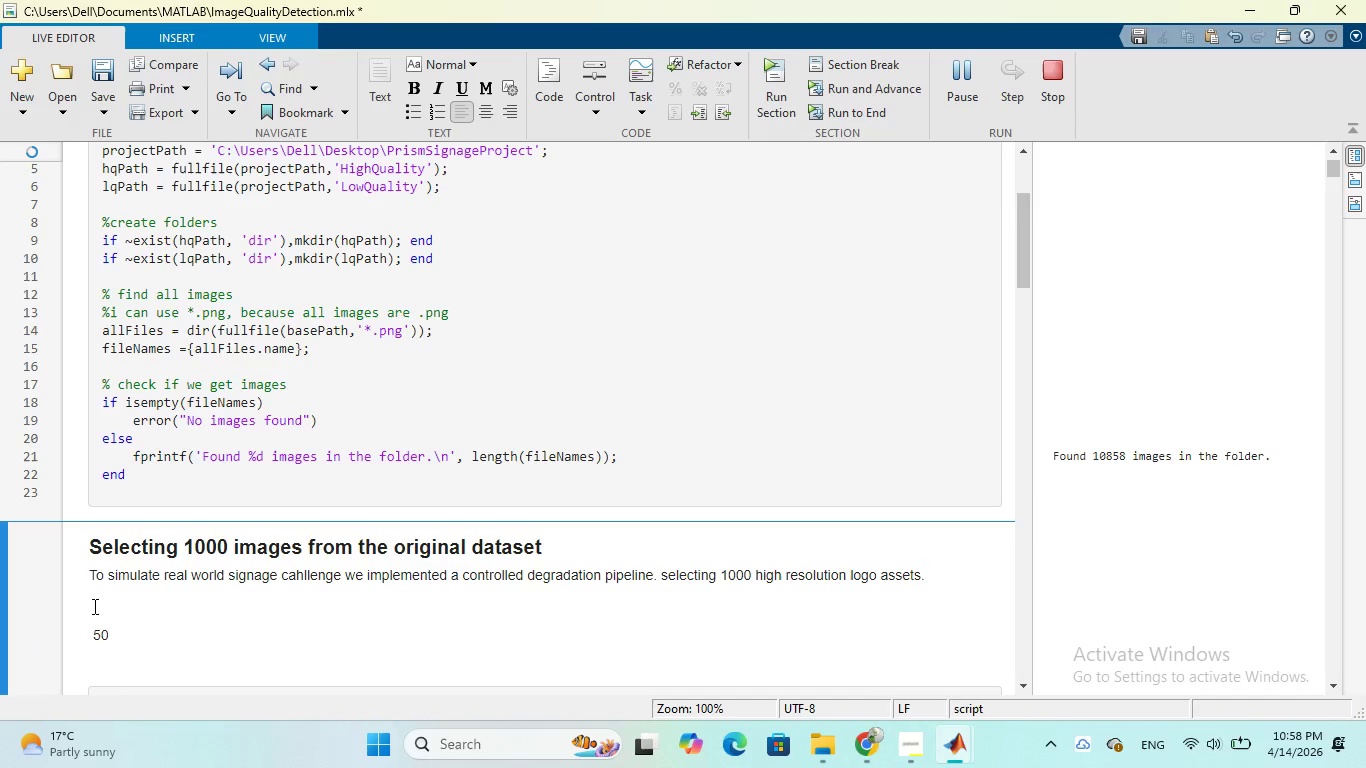 
left_click([93, 616])
 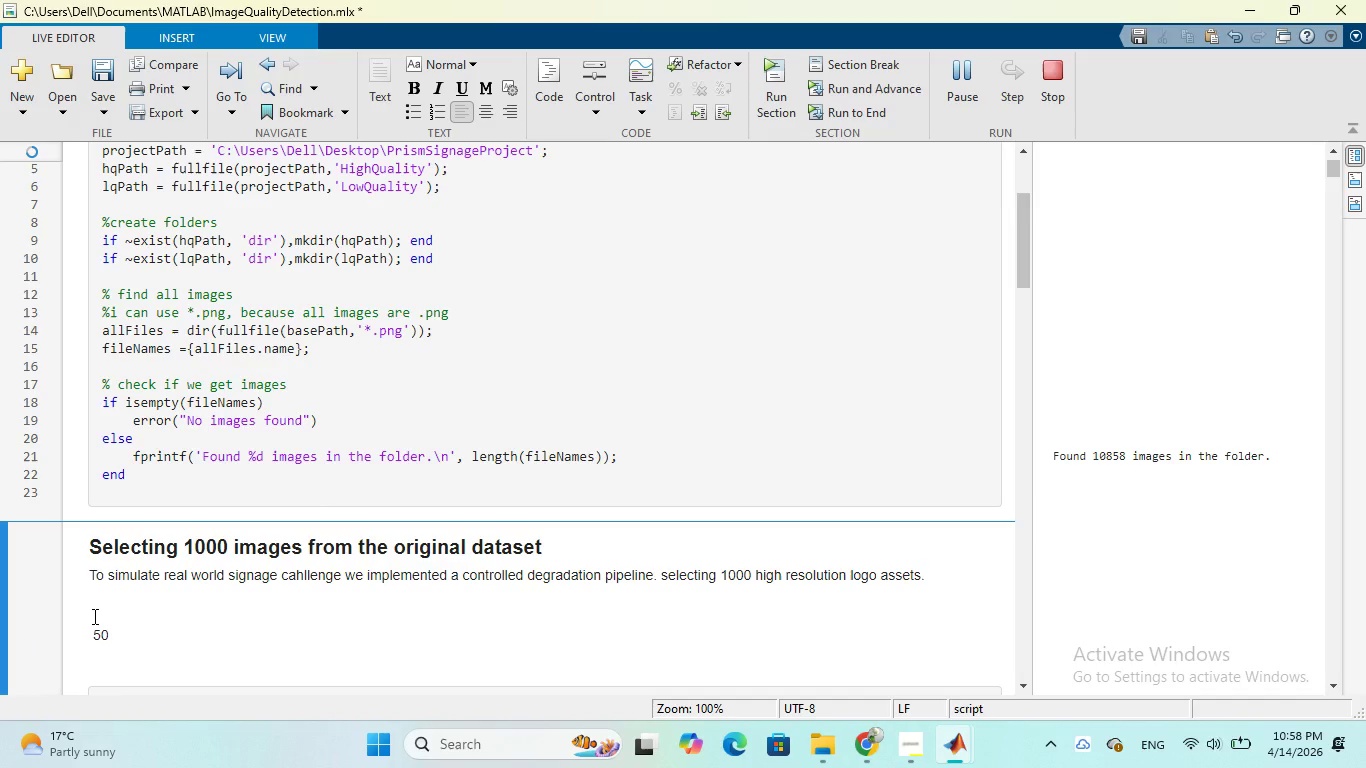 
left_click([98, 641])
 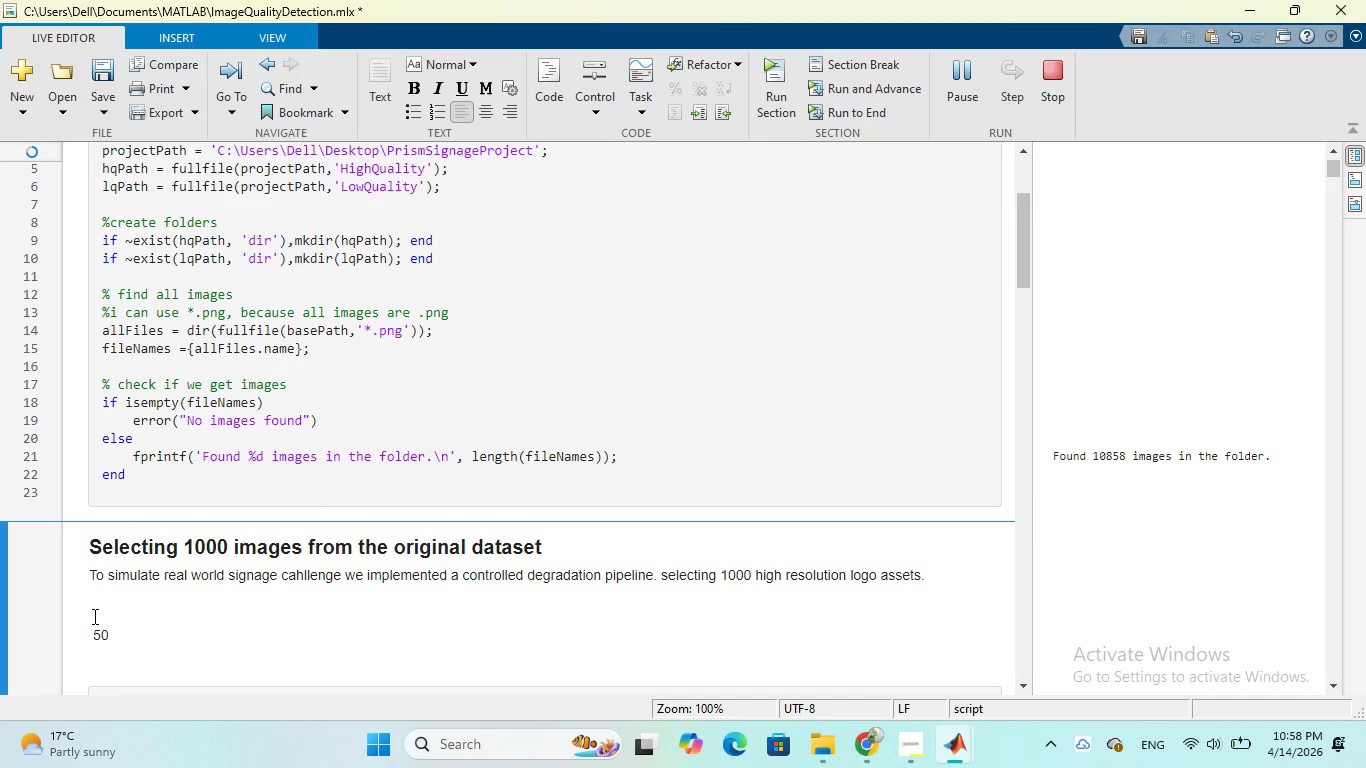 
double_click([93, 633])
 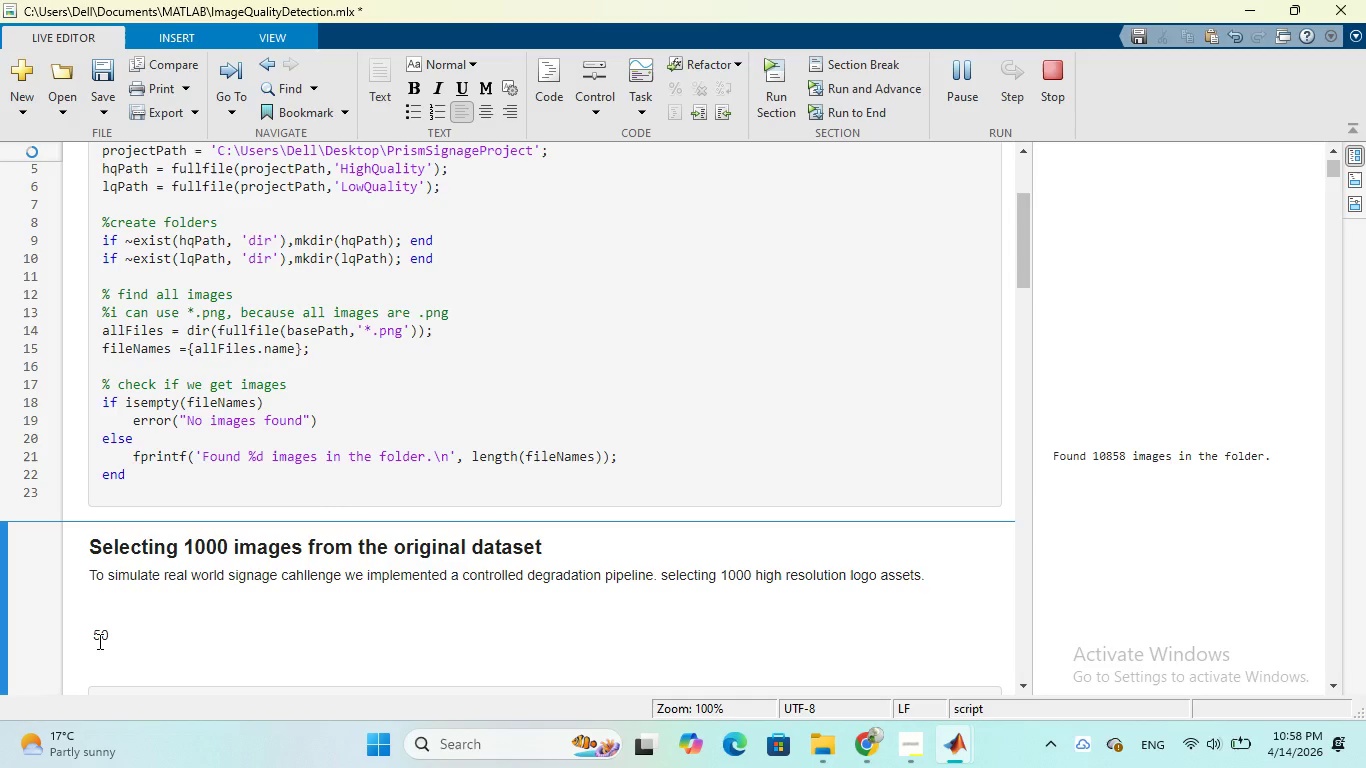 
triple_click([93, 633])
 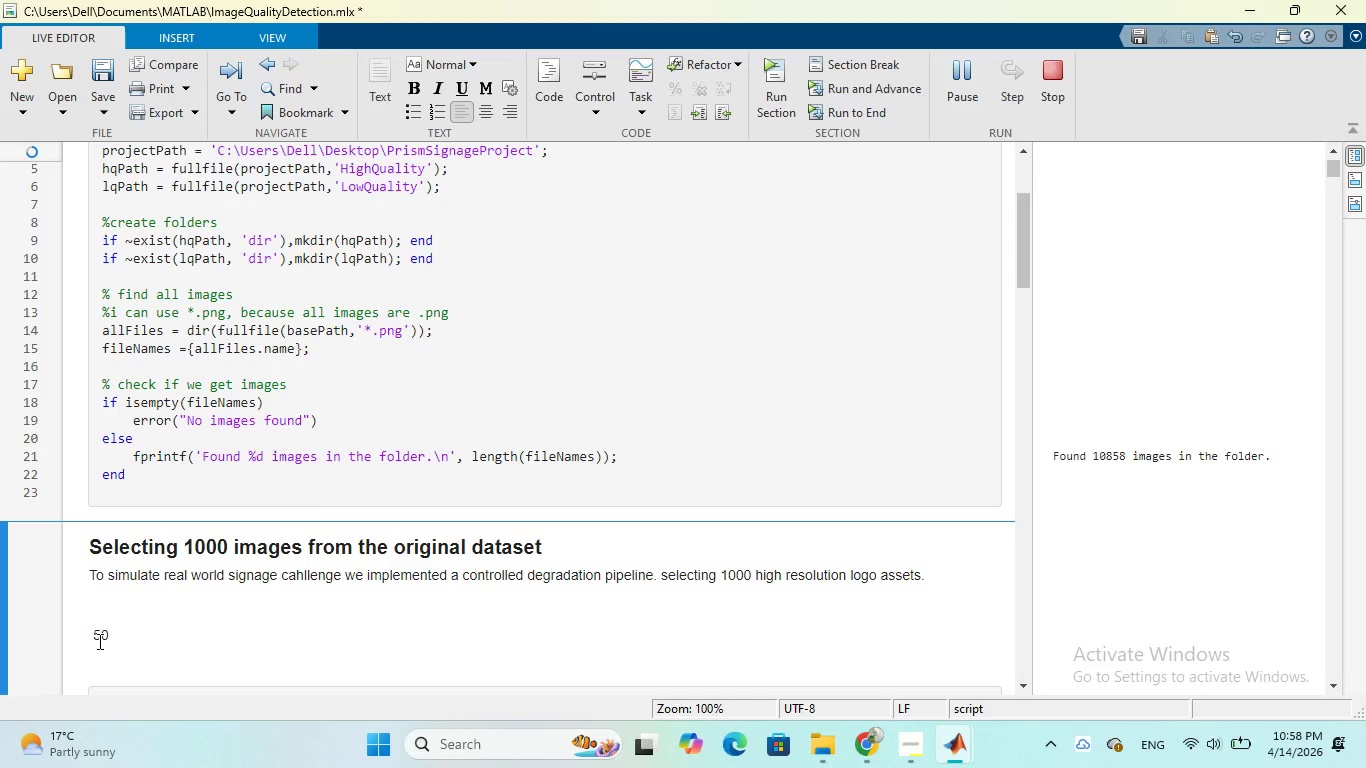 
left_click([95, 617])
 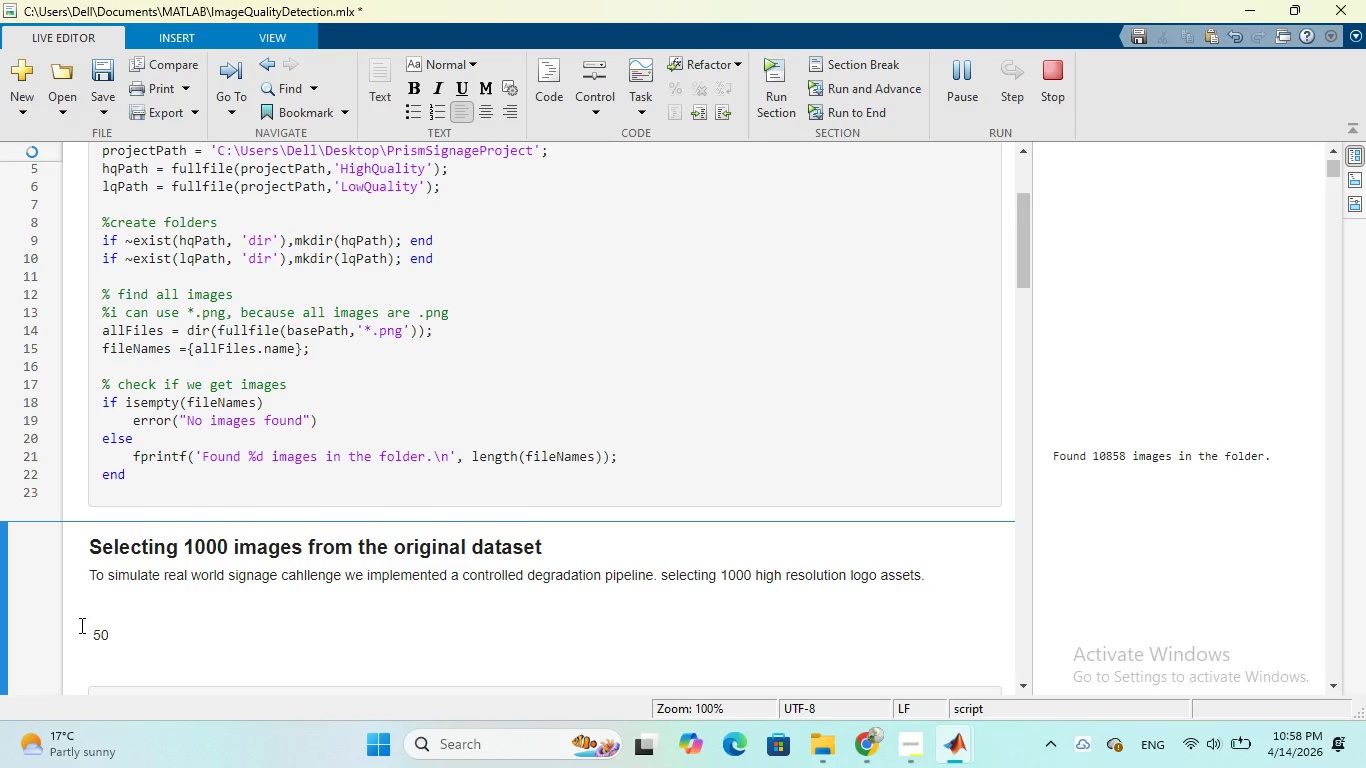 
left_click([91, 637])
 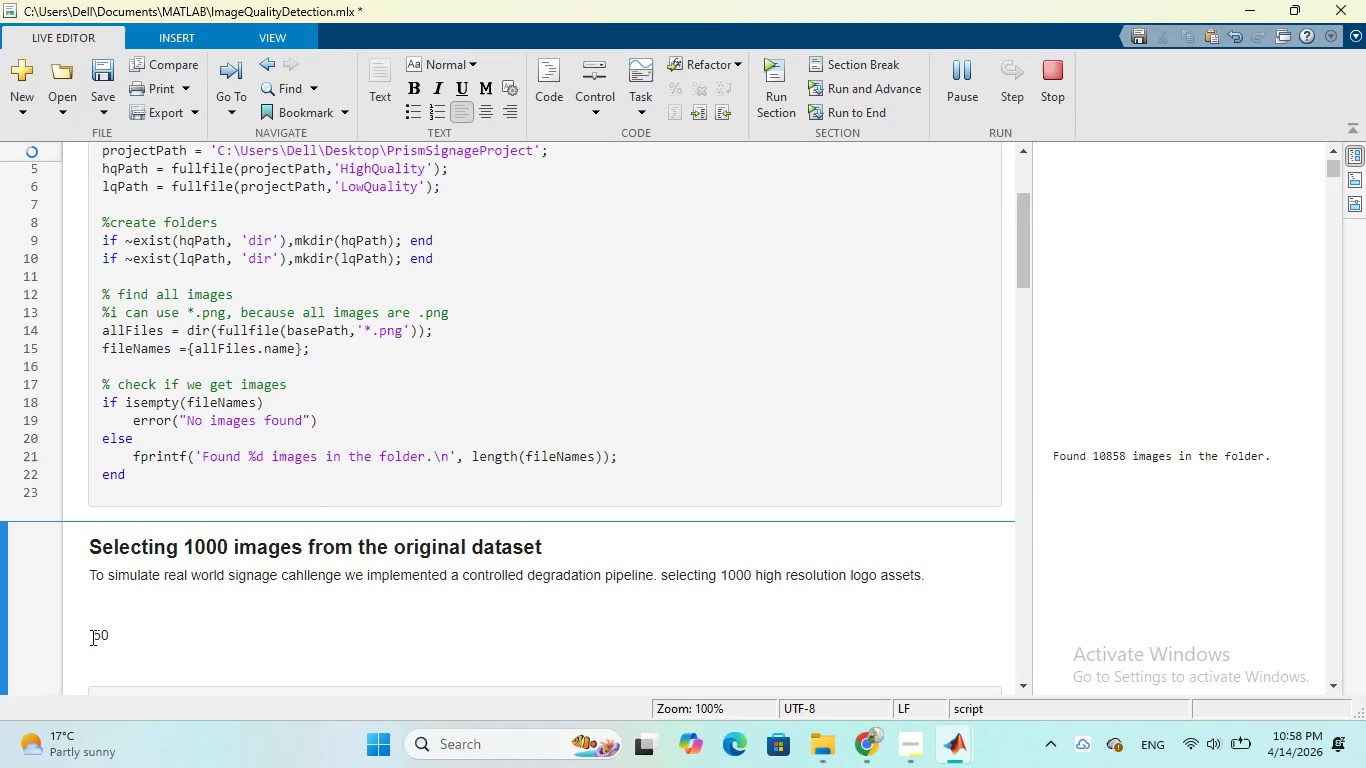 
left_click([90, 637])
 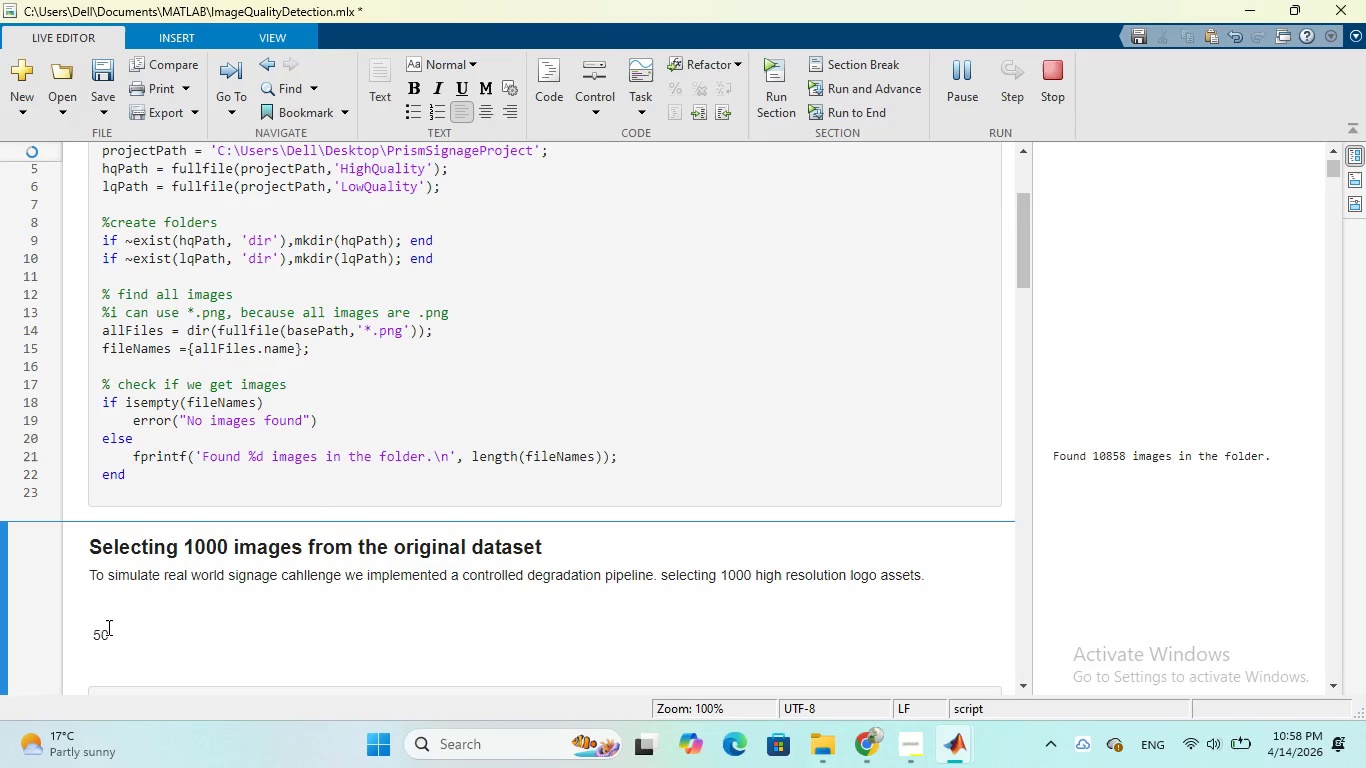 
left_click([107, 627])
 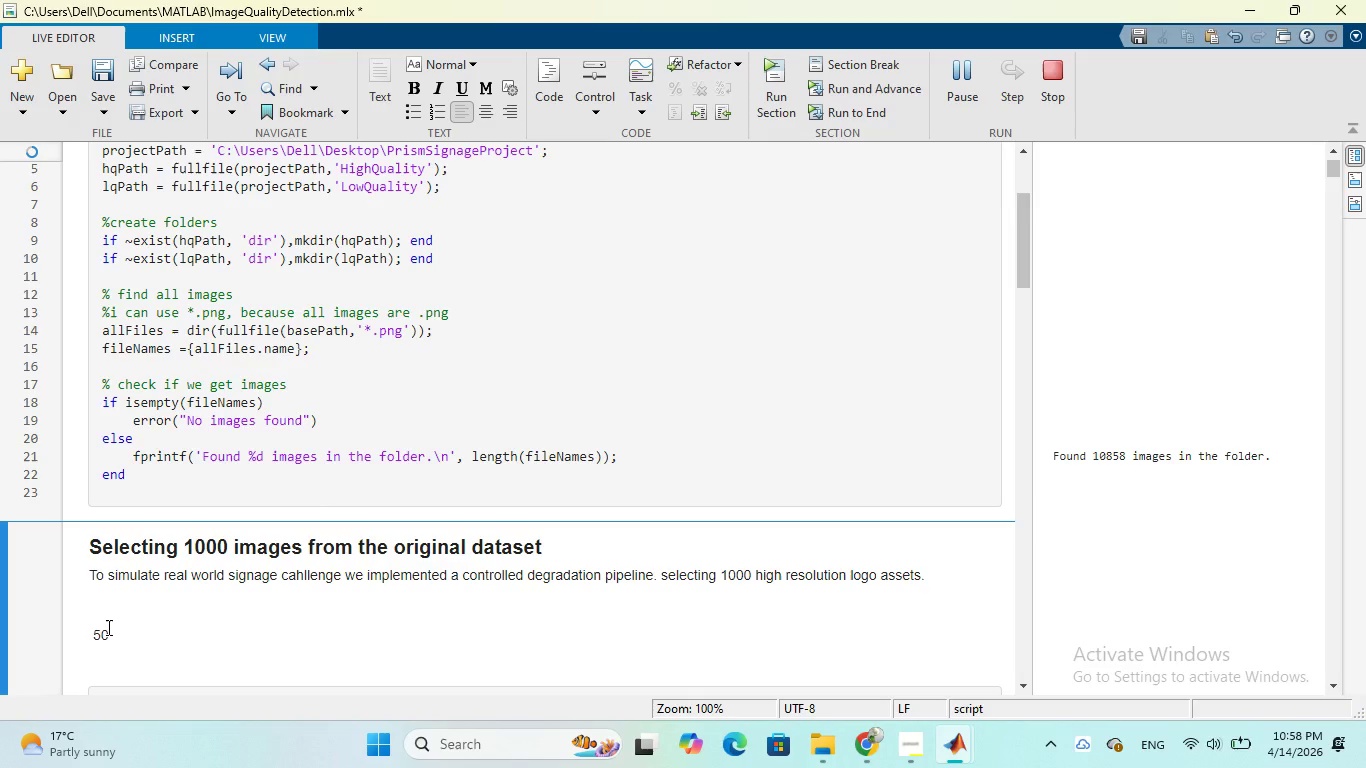 
scroll: coordinate [141, 514], scroll_direction: down, amount: 4.0
 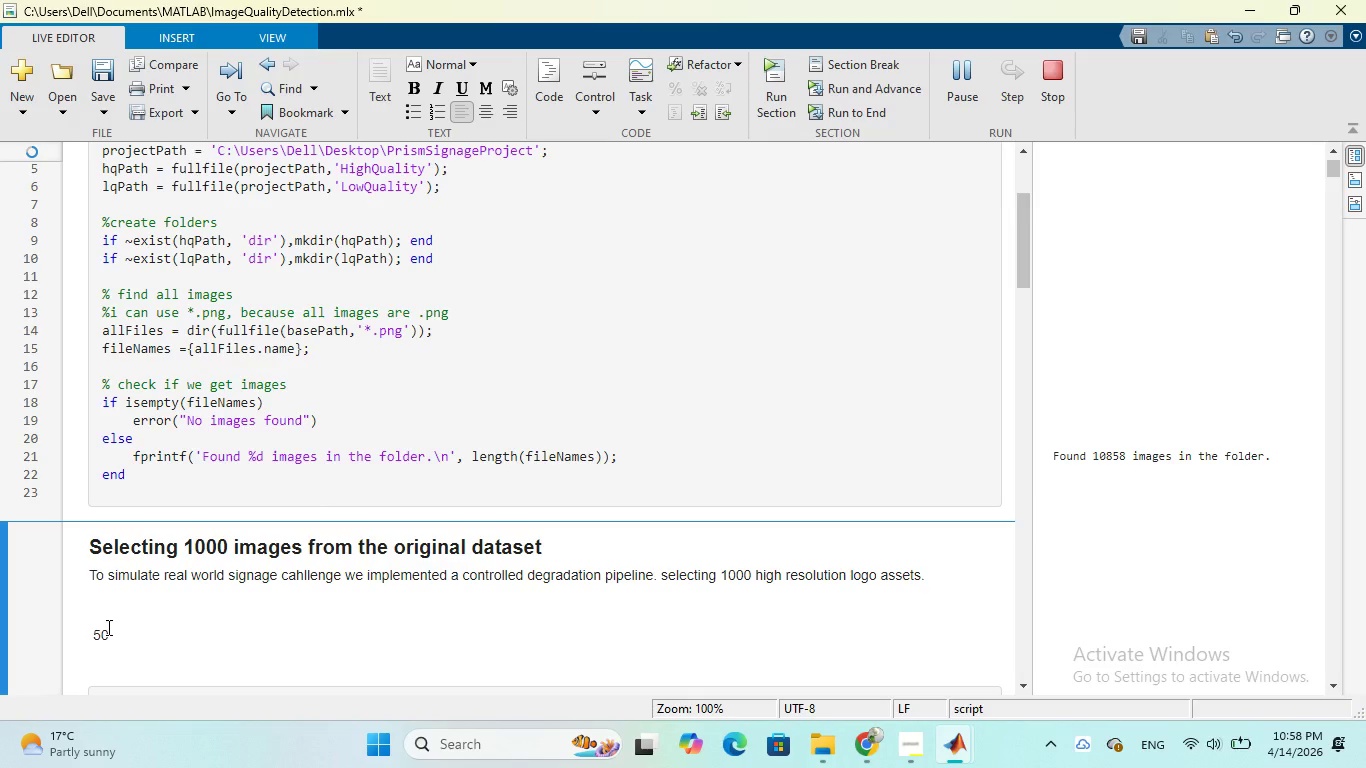 
scroll: coordinate [114, 593], scroll_direction: up, amount: 2.0
 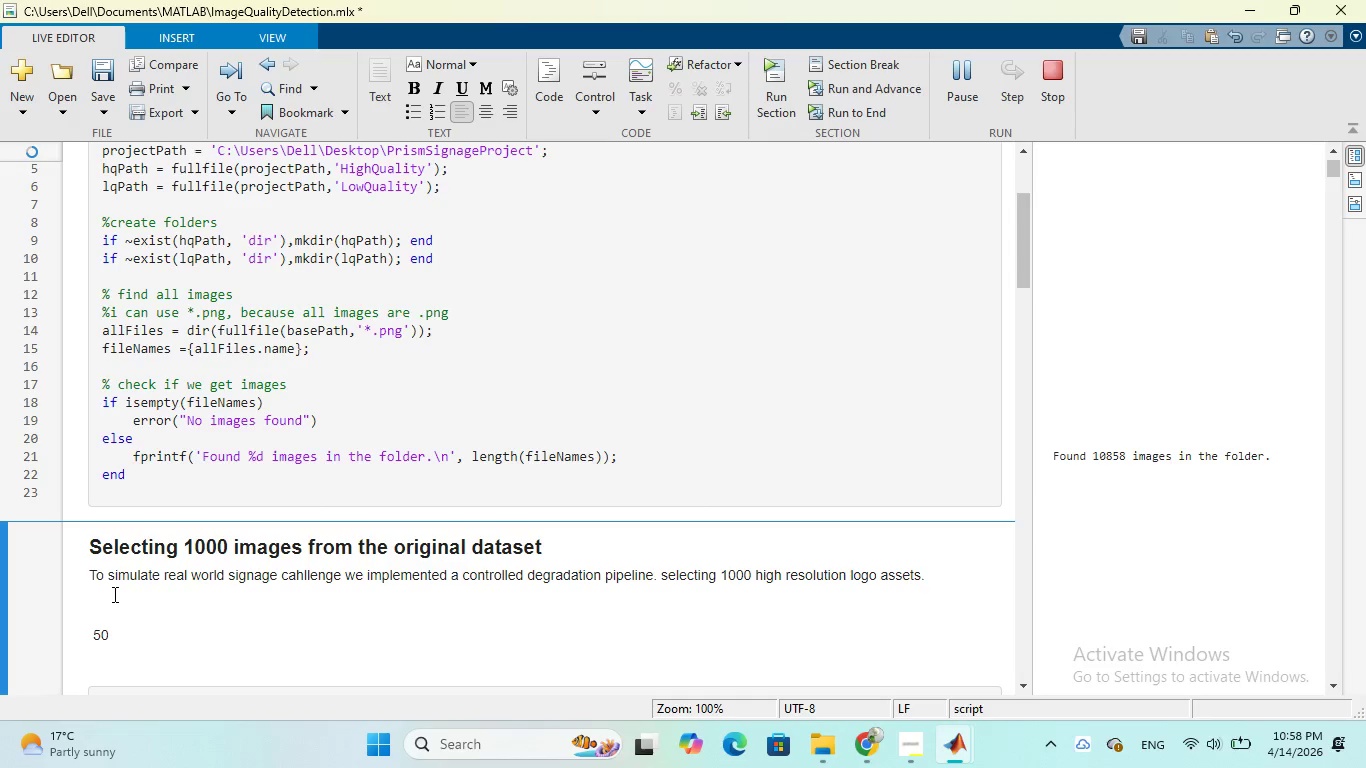 
wait(5.65)
 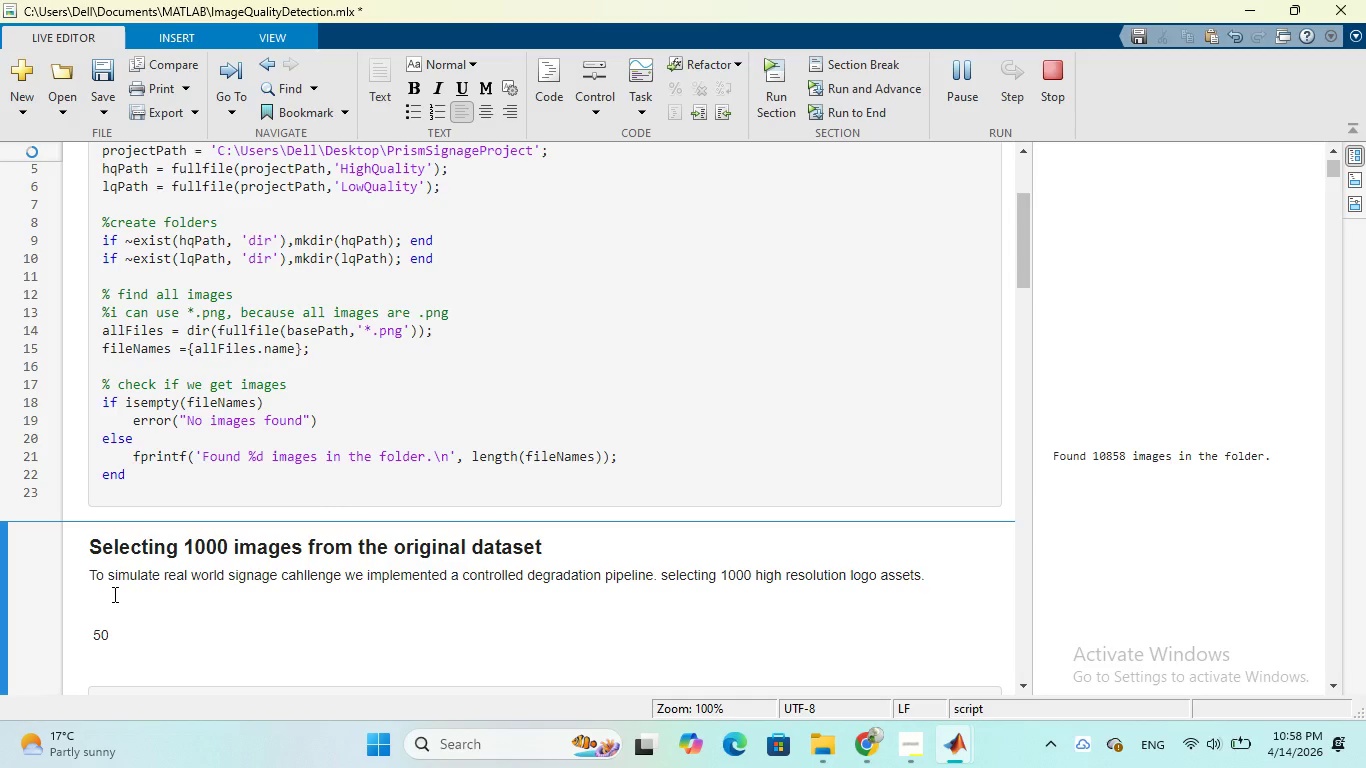 
scroll: coordinate [472, 334], scroll_direction: down, amount: 4.0
 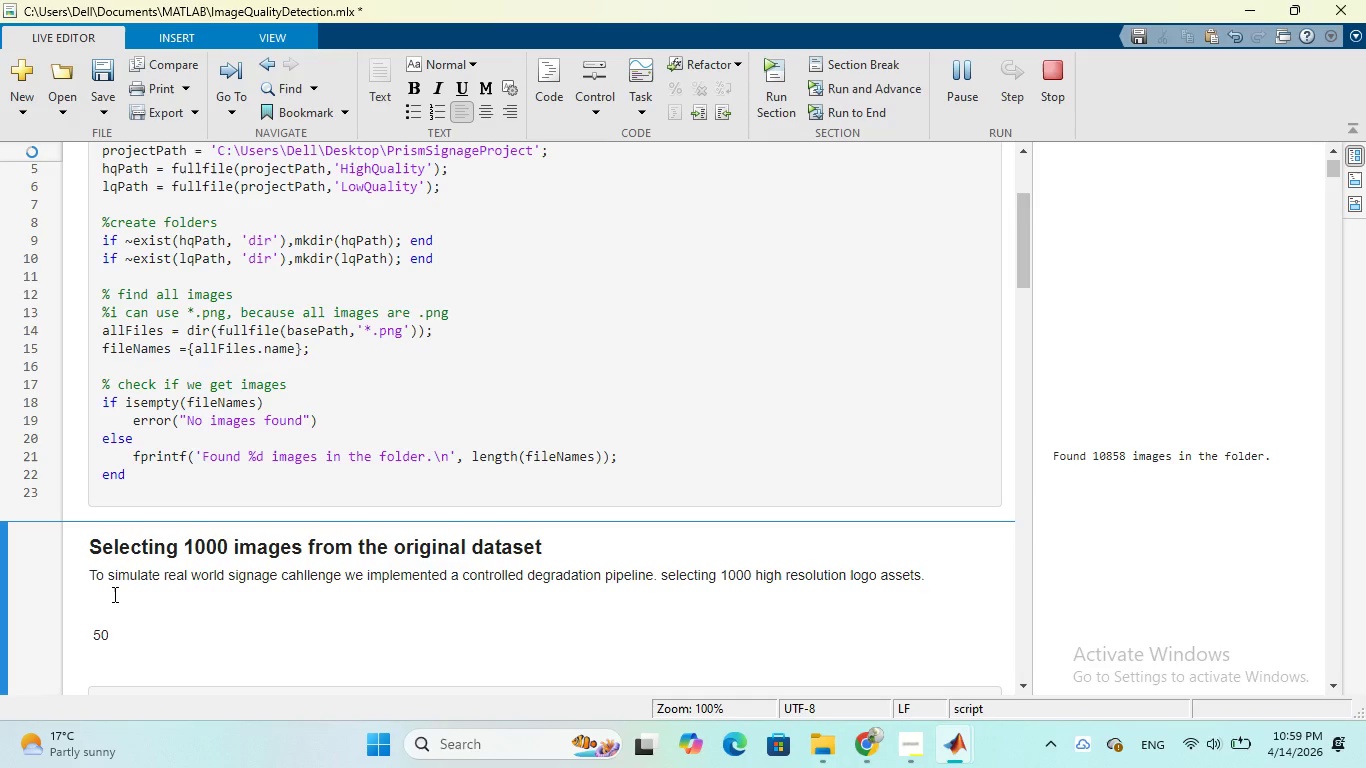 
scroll: coordinate [472, 334], scroll_direction: up, amount: 4.0
 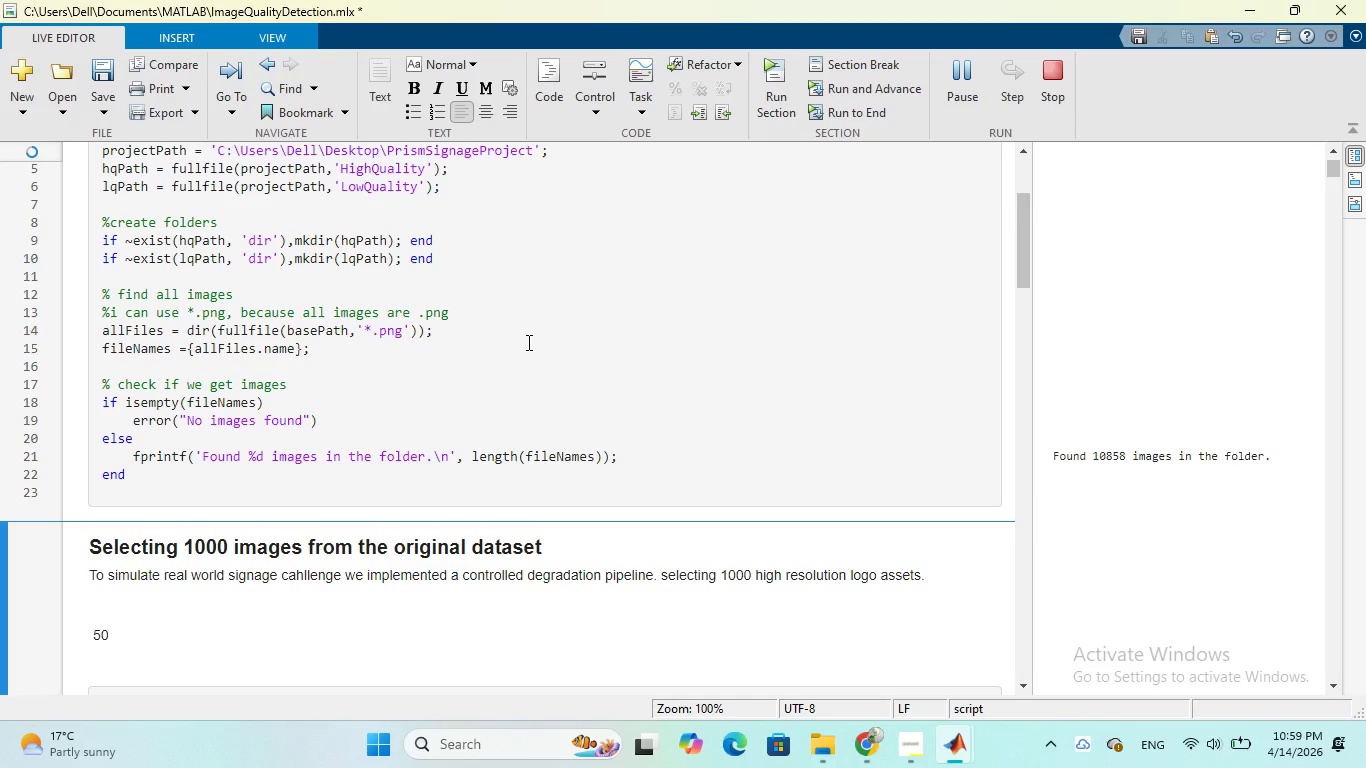 
scroll: coordinate [527, 342], scroll_direction: down, amount: 4.0
 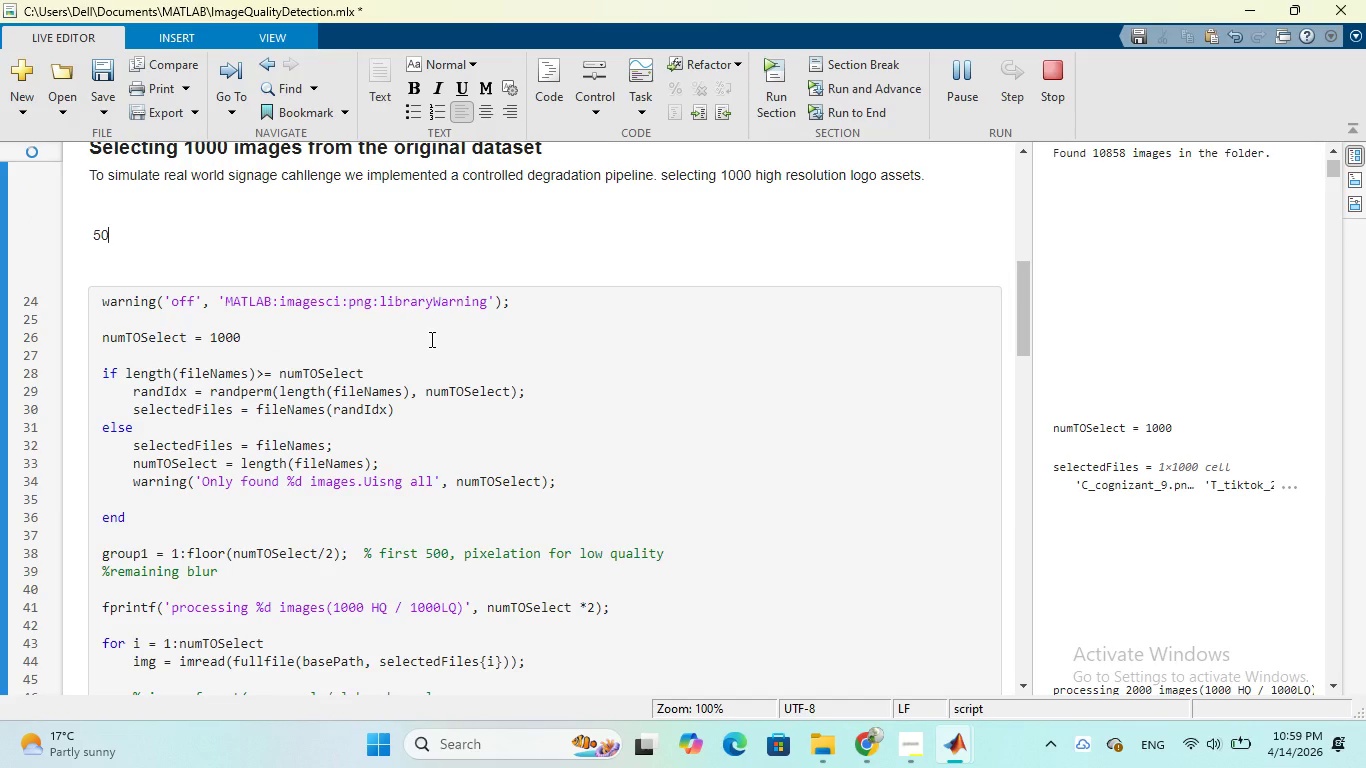 
left_click([94, 239])
 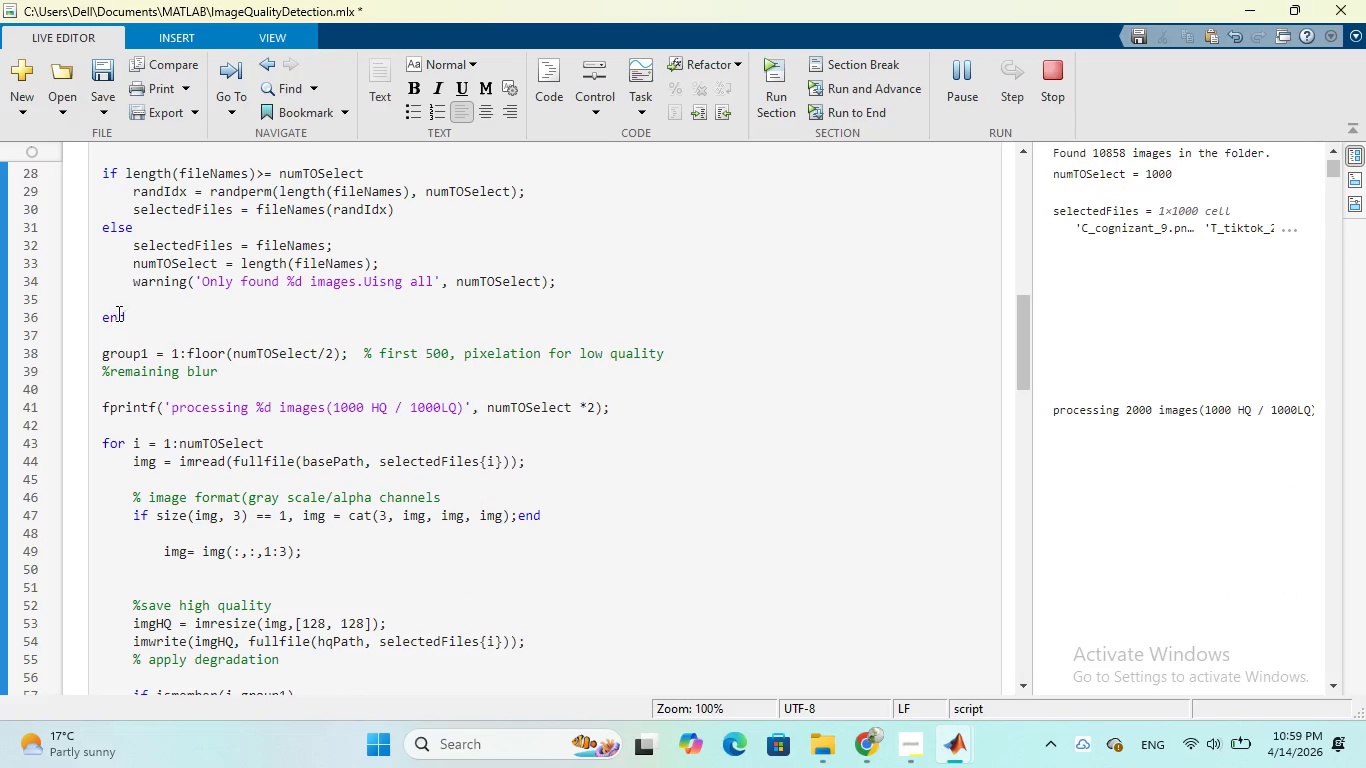 
wait(7.39)
 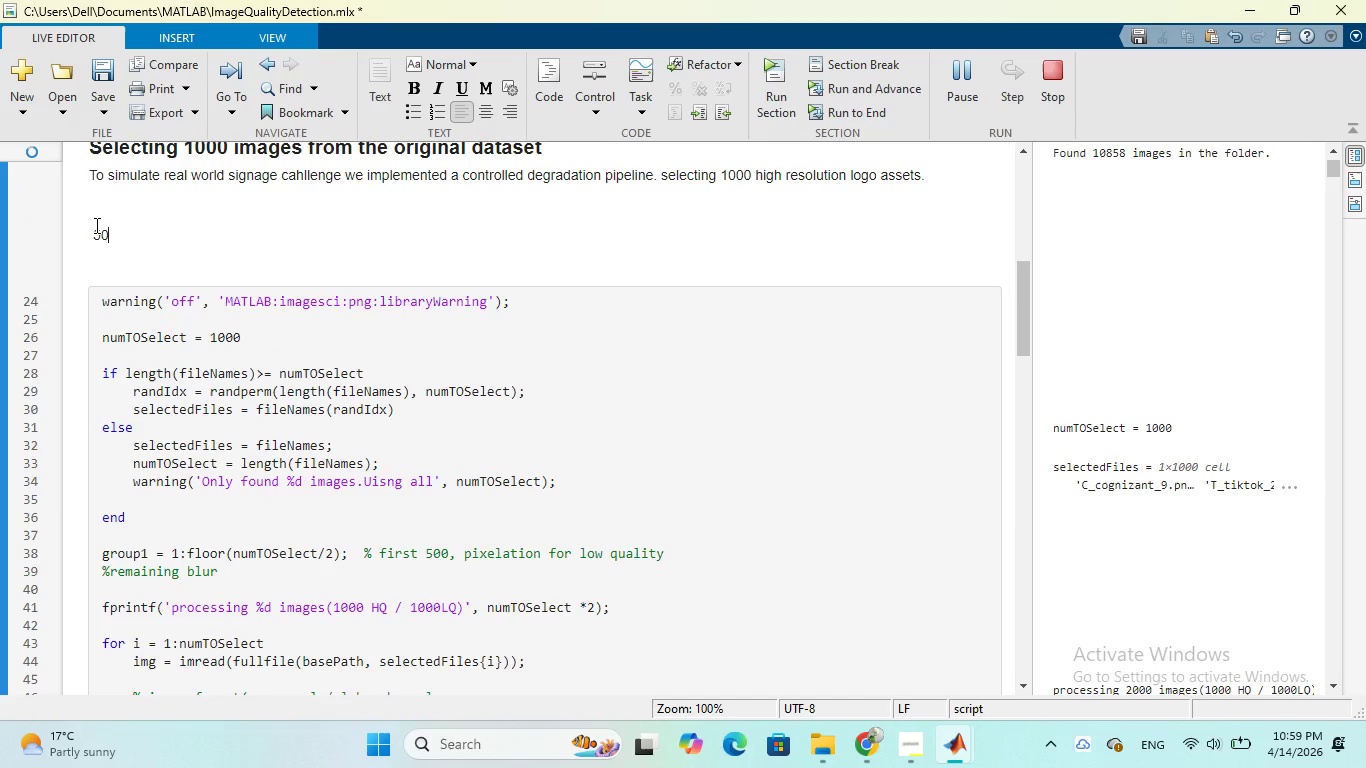 
scroll: coordinate [181, 261], scroll_direction: down, amount: 8.0
 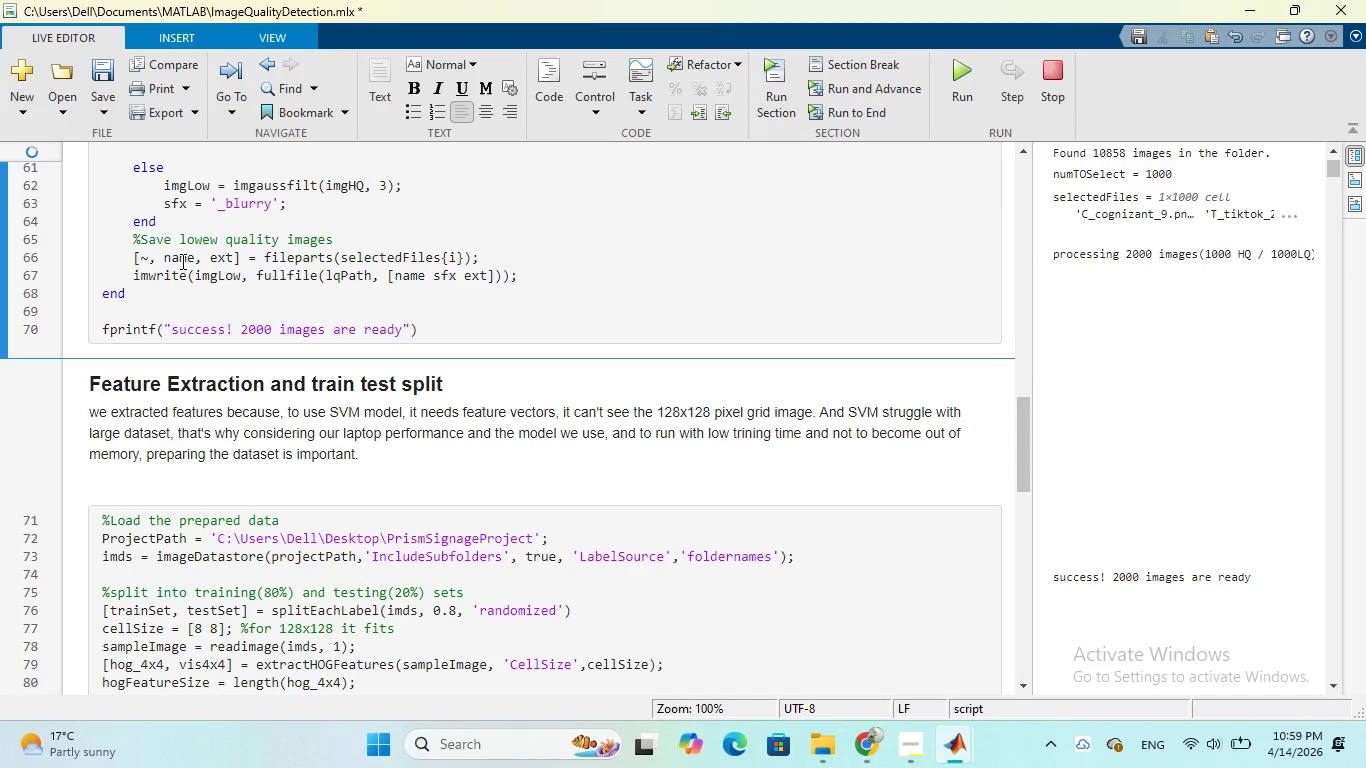 
scroll: coordinate [181, 261], scroll_direction: up, amount: 4.0
 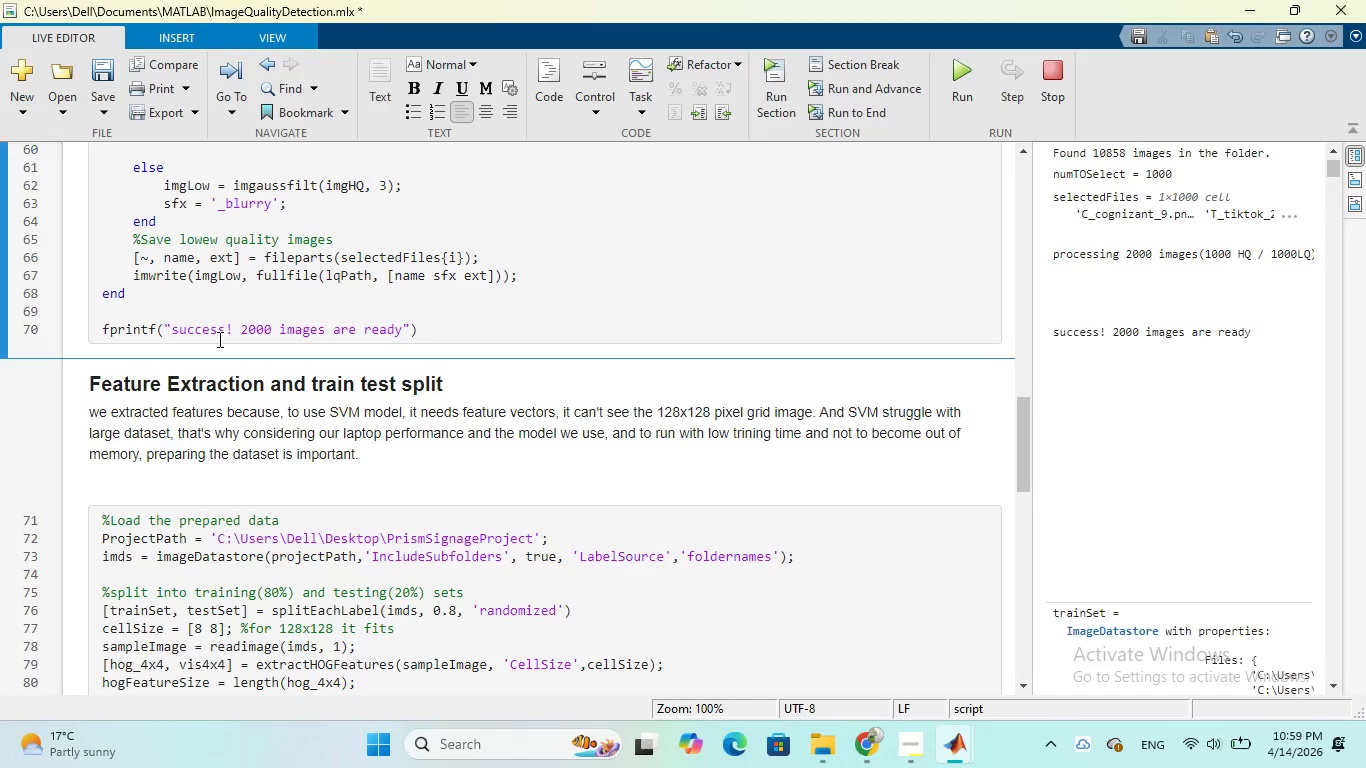 
wait(9.23)
 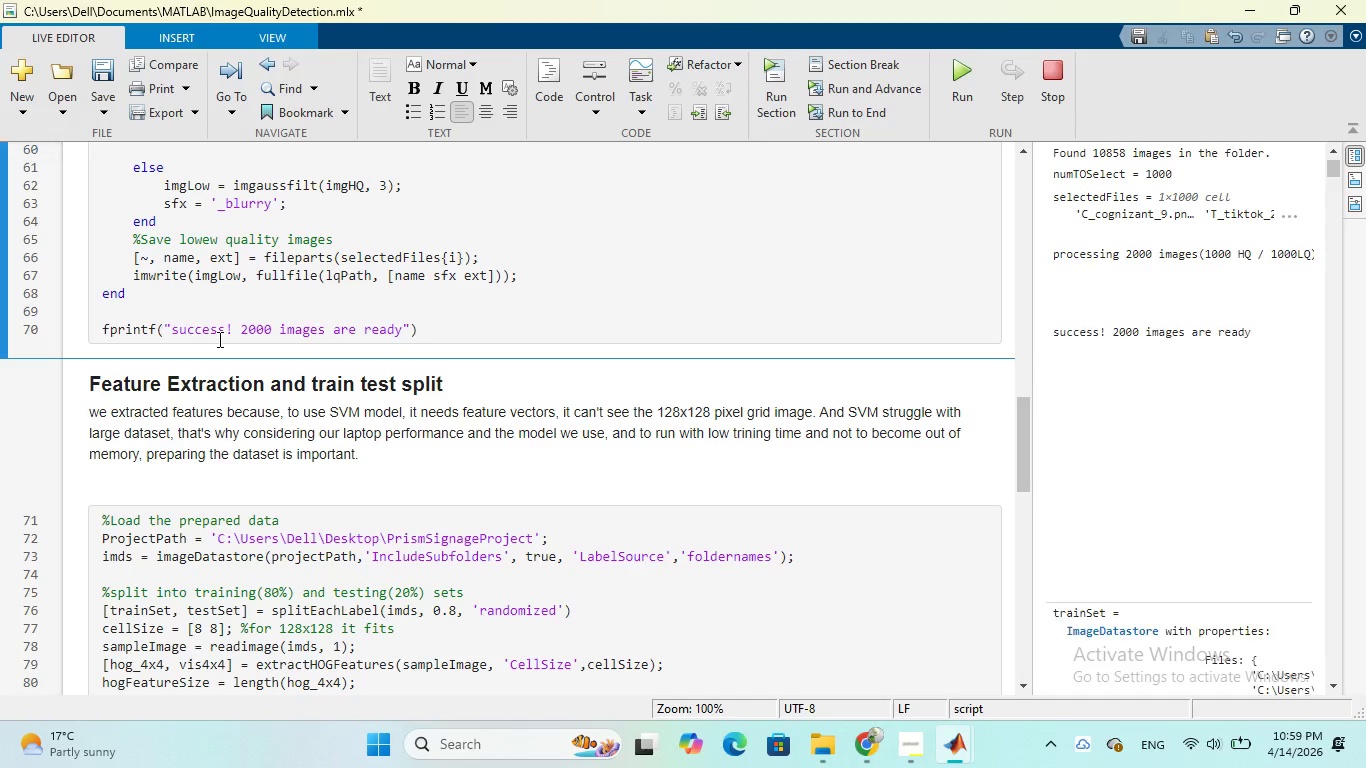 
scroll: coordinate [218, 339], scroll_direction: down, amount: 4.0
 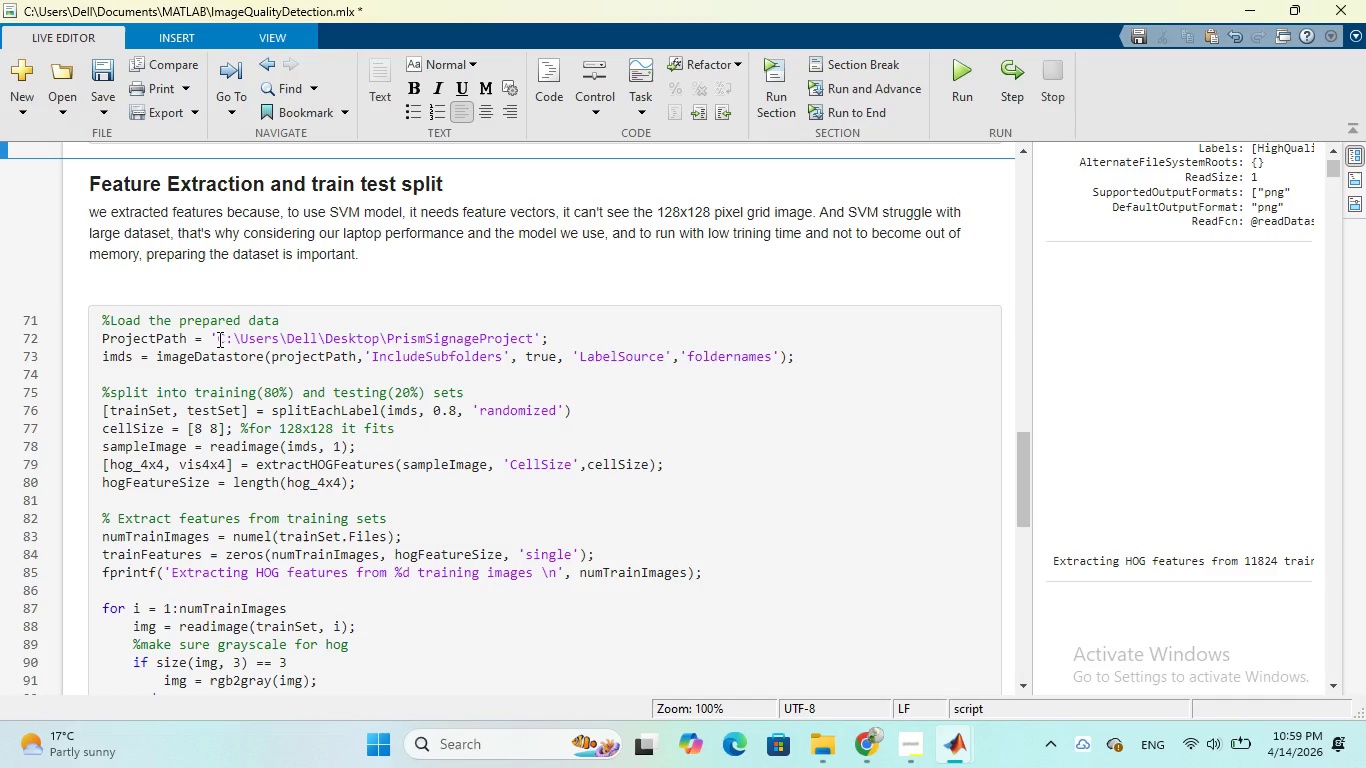 
wait(17.05)
 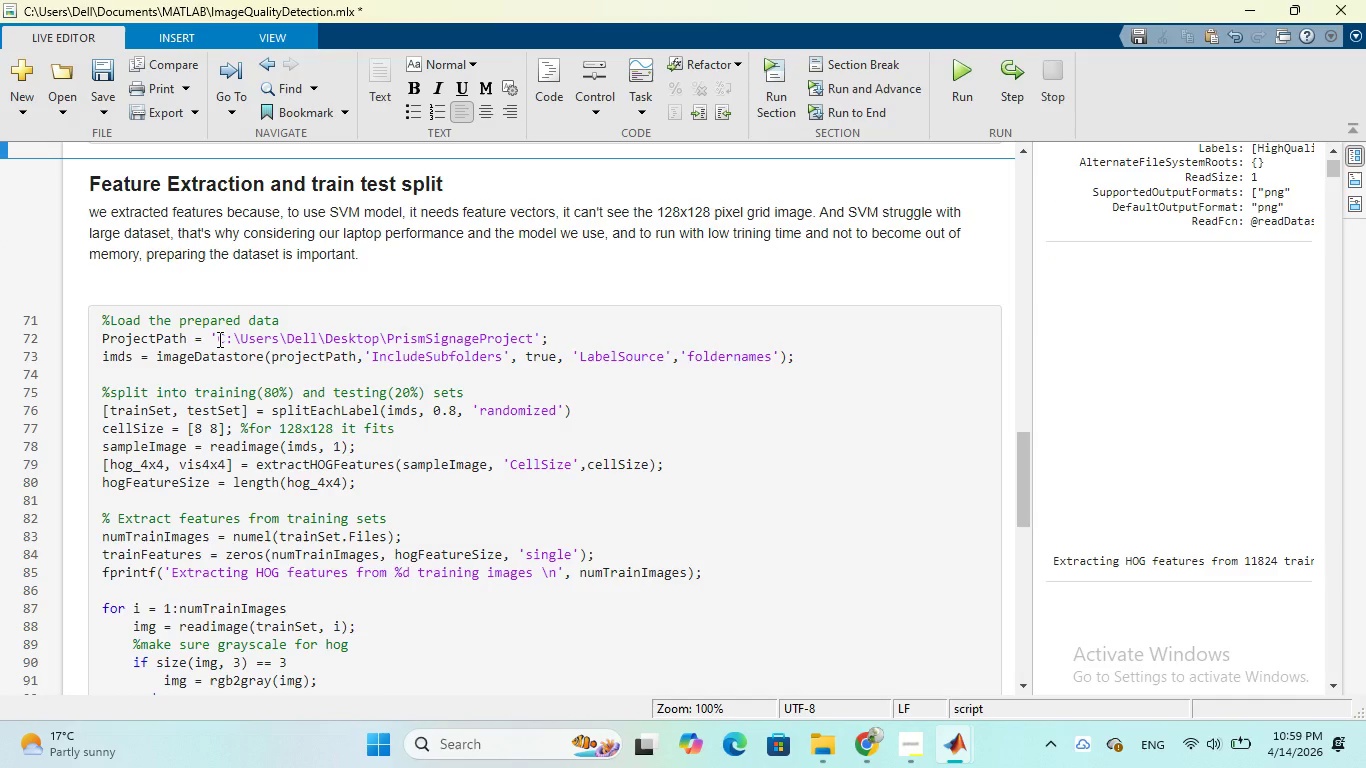 
scroll: coordinate [226, 313], scroll_direction: down, amount: 4.0
 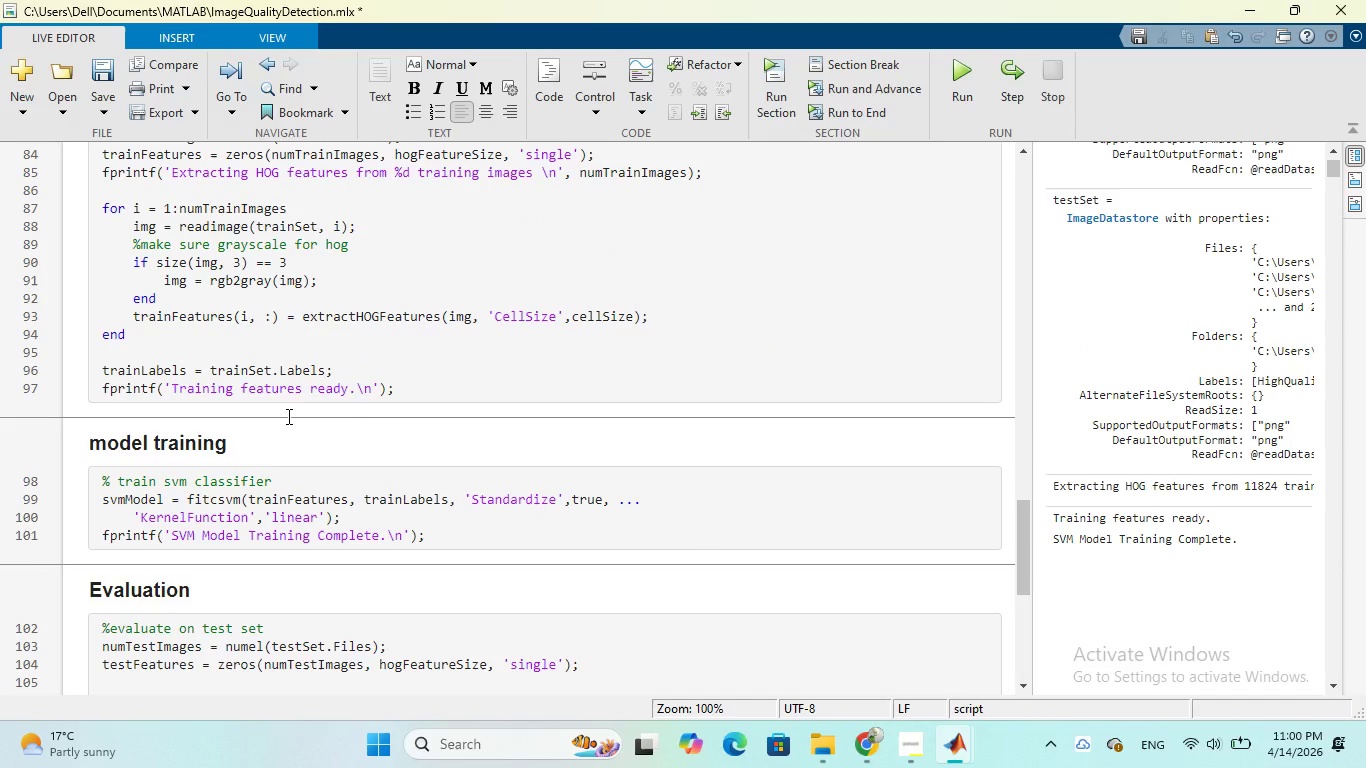 
scroll: coordinate [287, 416], scroll_direction: up, amount: 21.0
 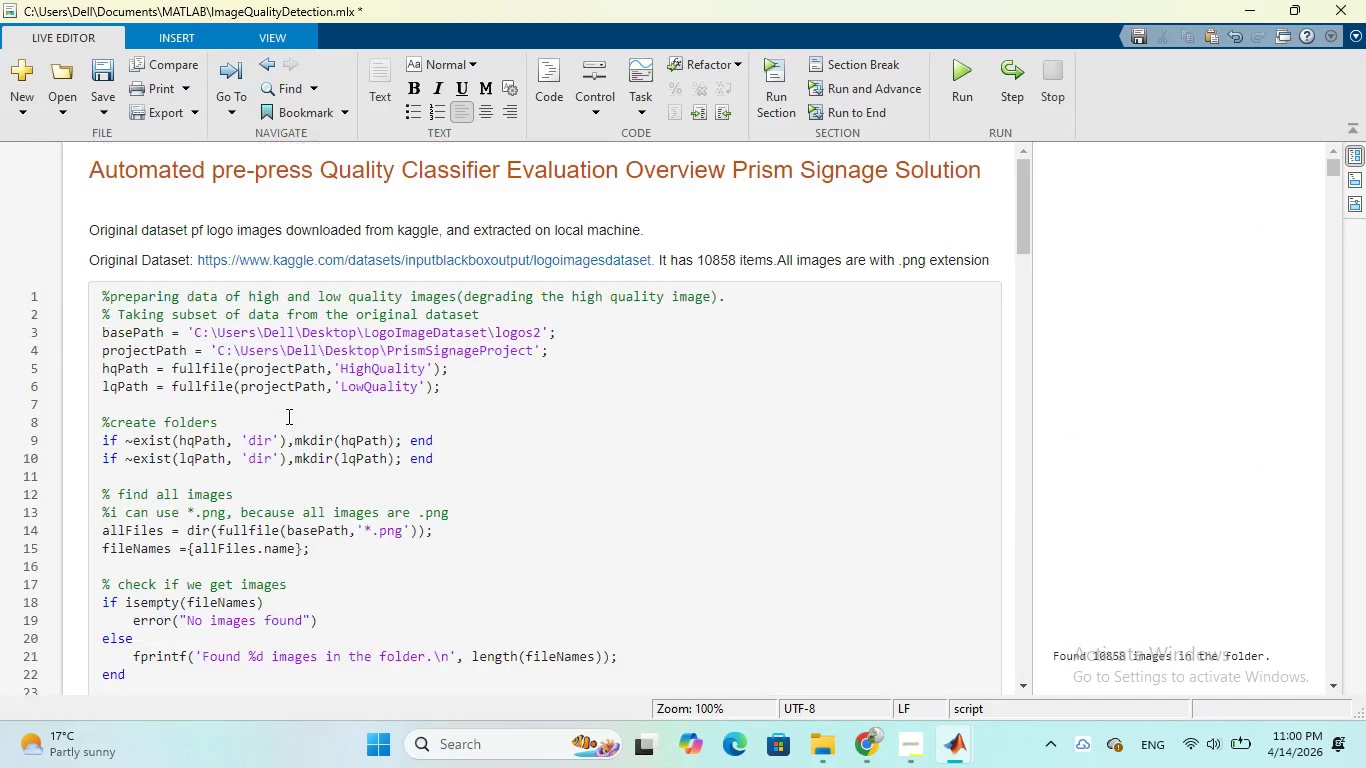 
scroll: coordinate [287, 416], scroll_direction: down, amount: 4.0
 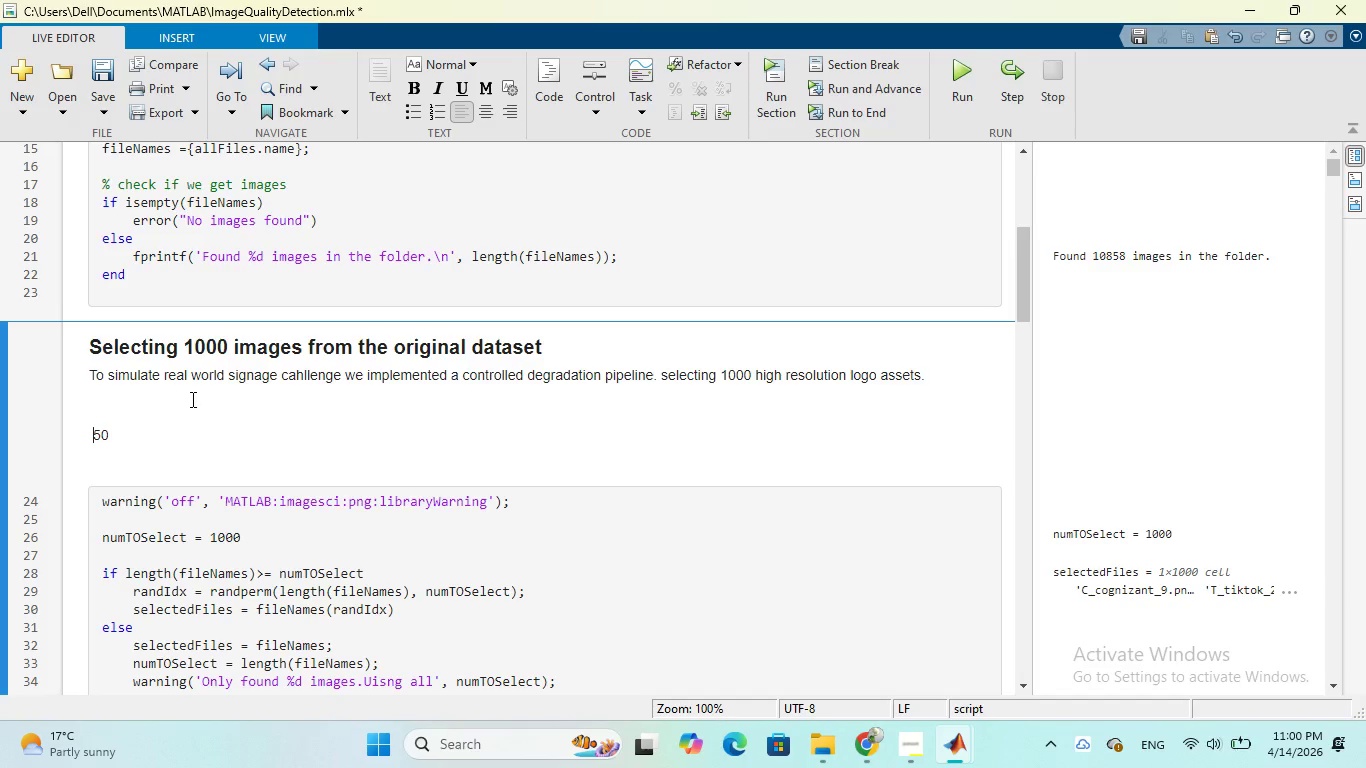 
key(Backspace)
 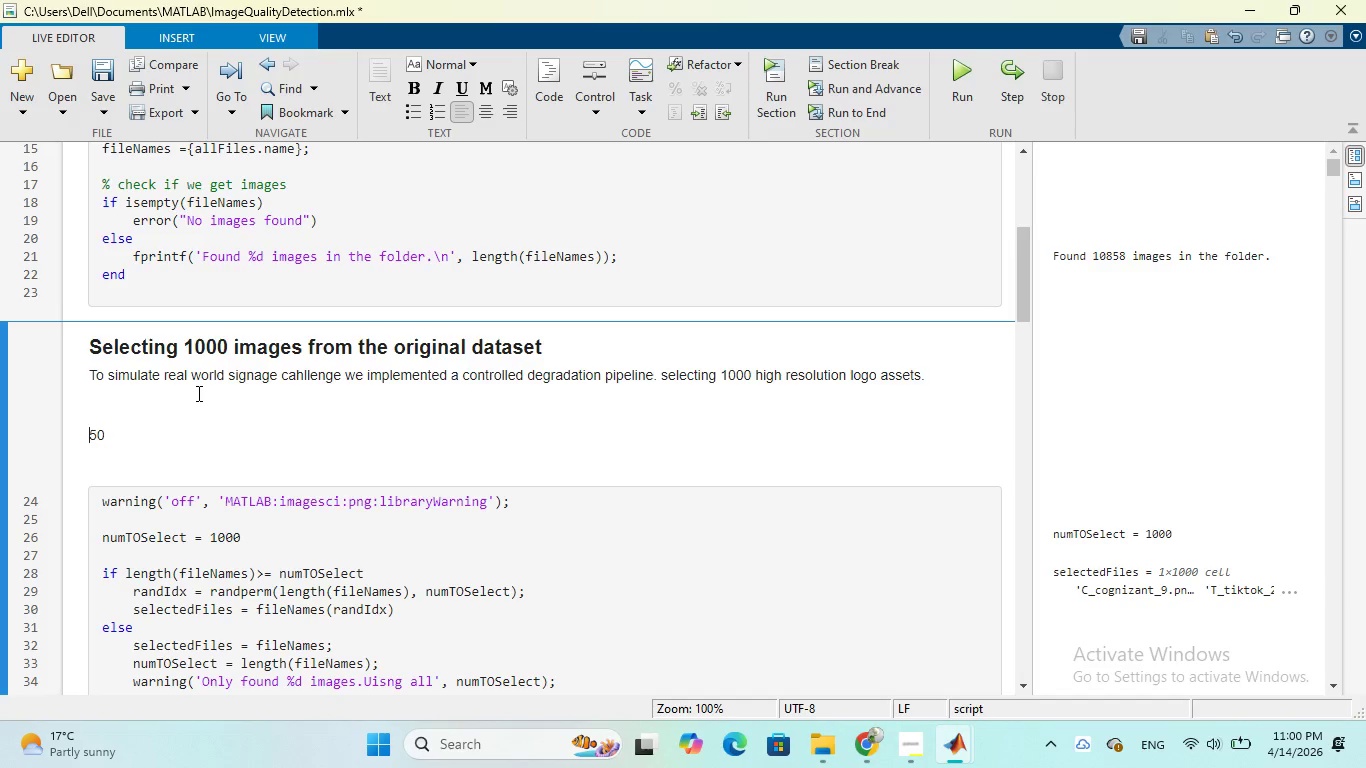 
key(Backspace)
 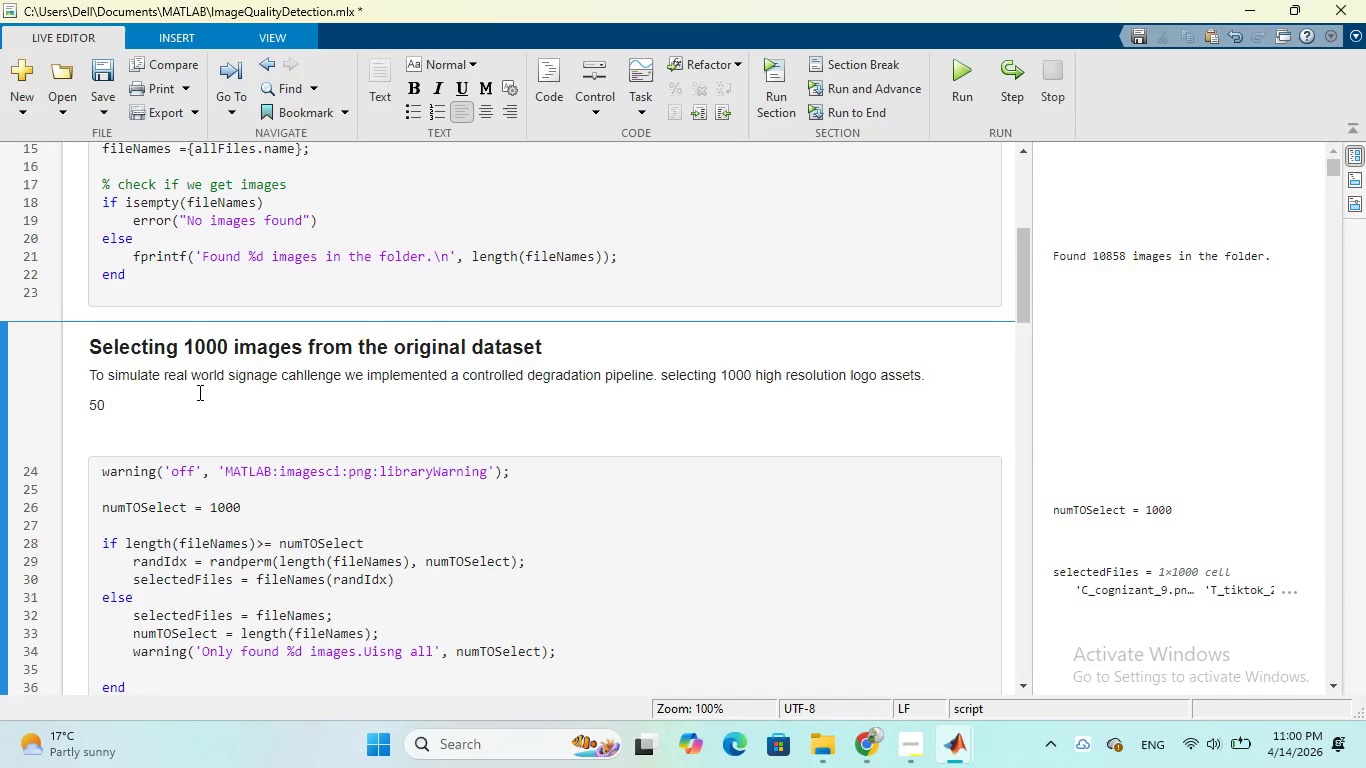 
key(Backspace)
 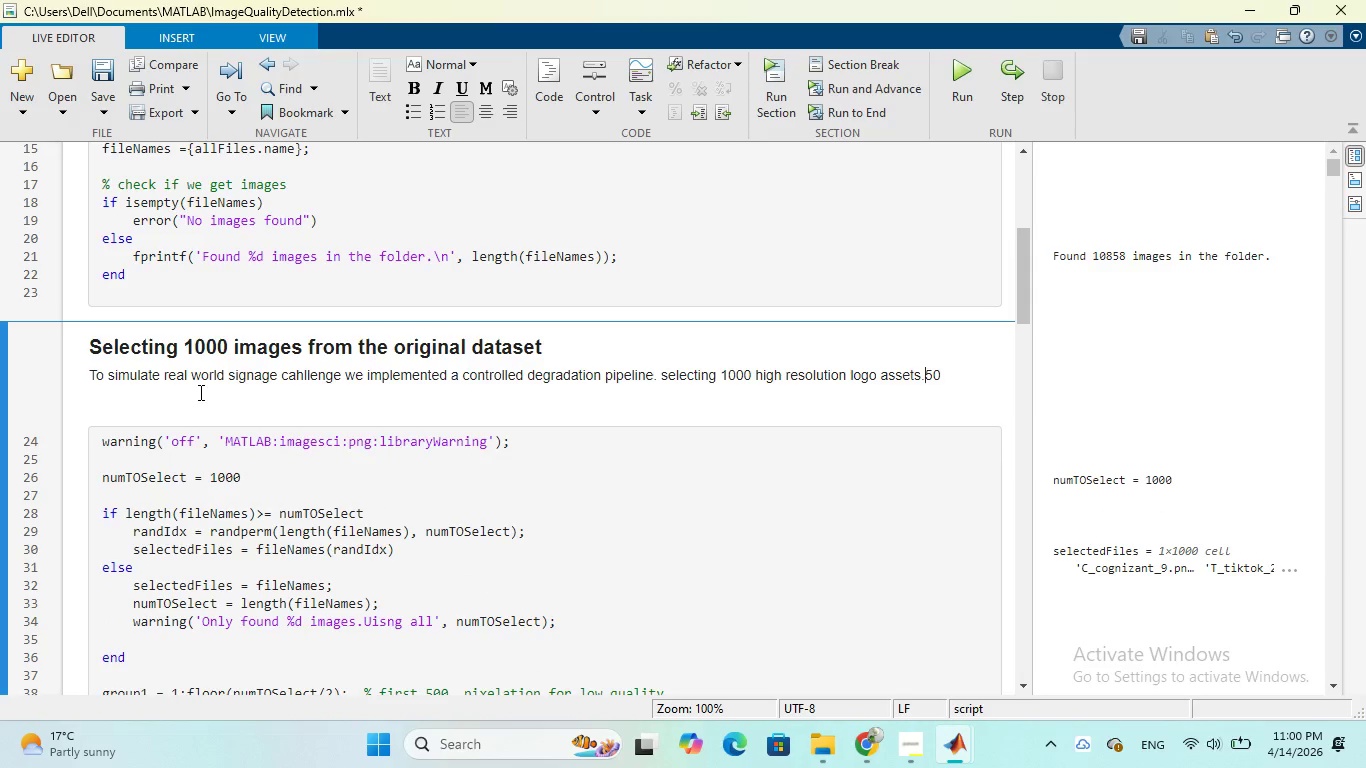 
key(Enter)
 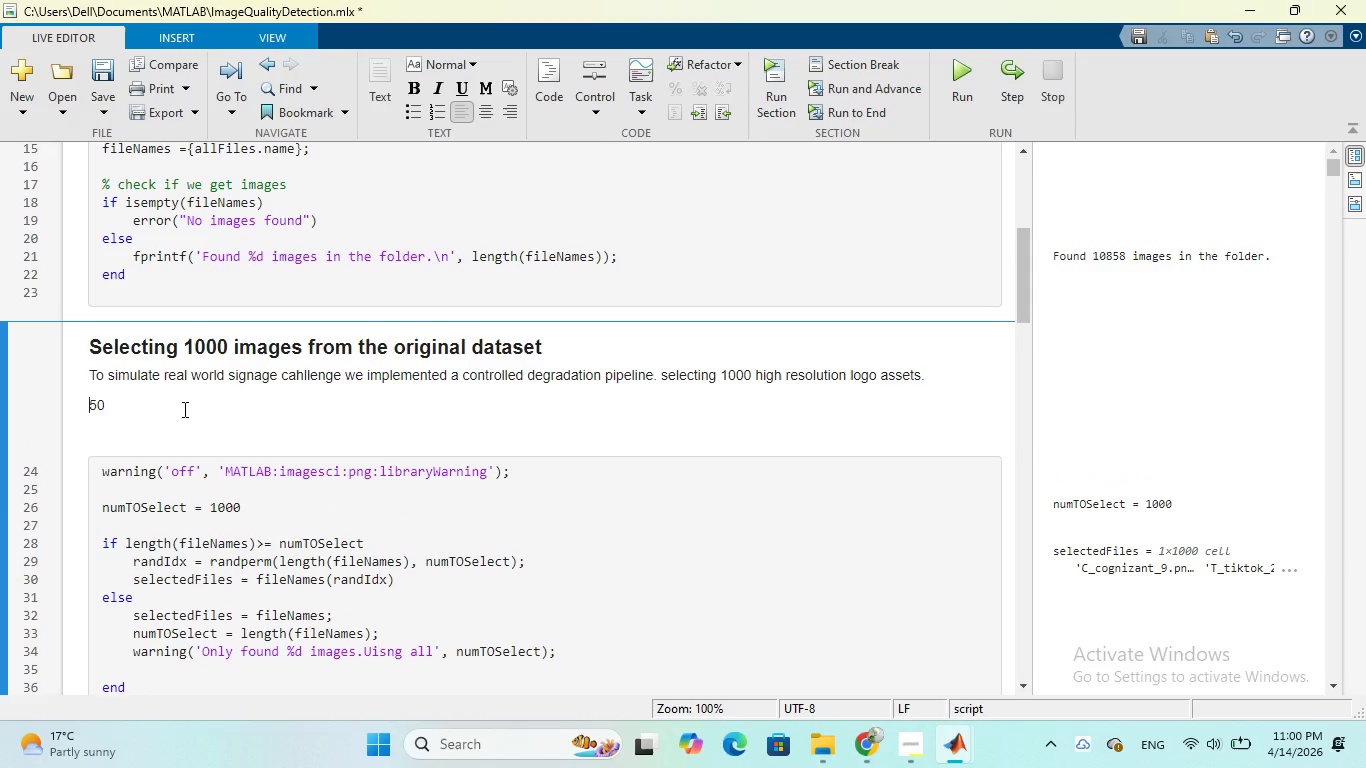 
left_click([171, 414])
 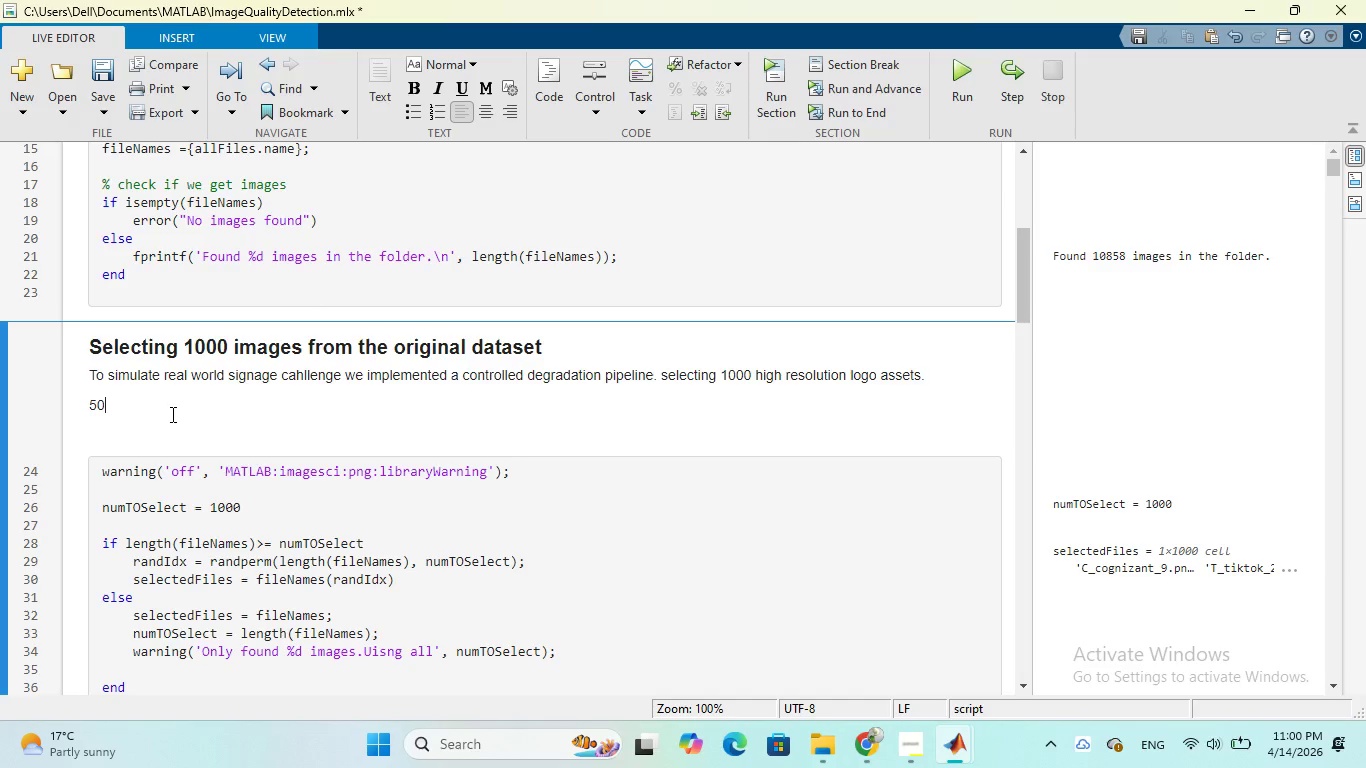 
key(Shift+5)
 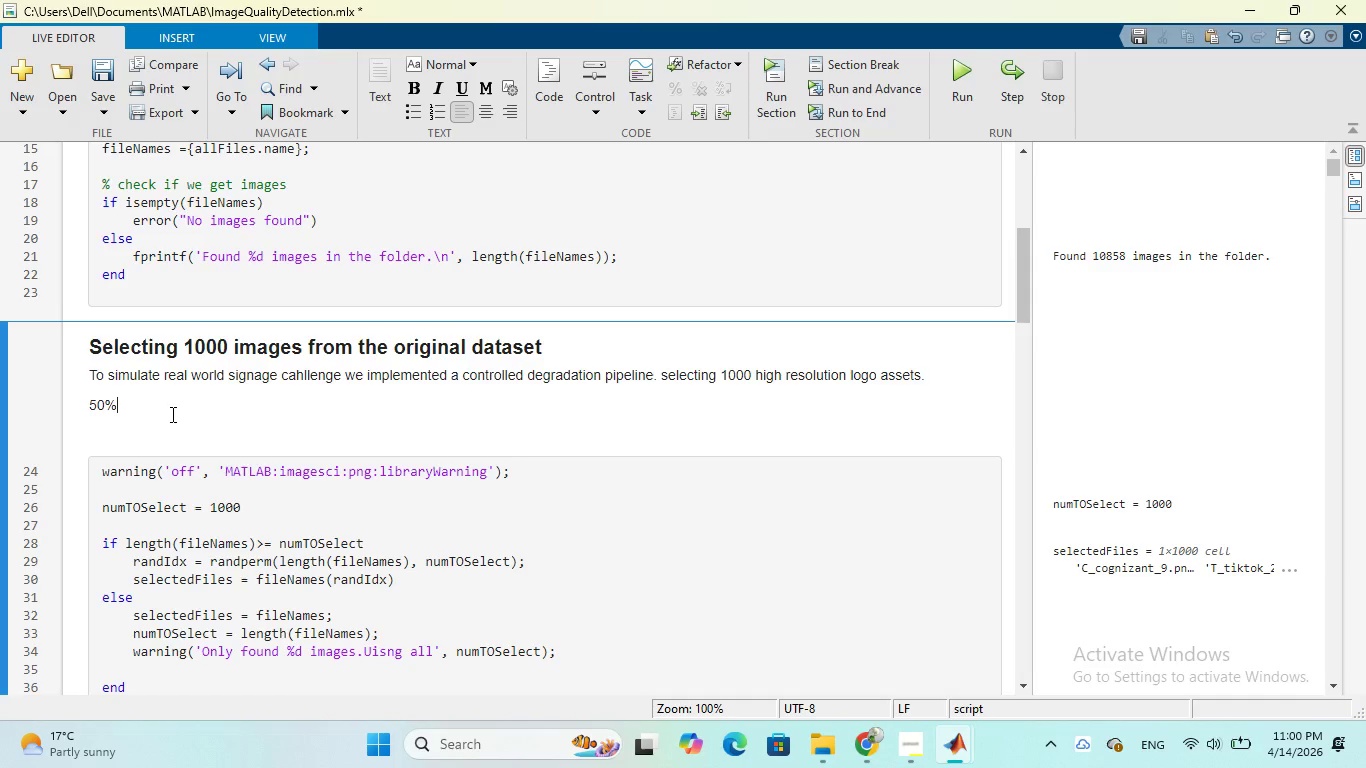 
wait(11.26)
 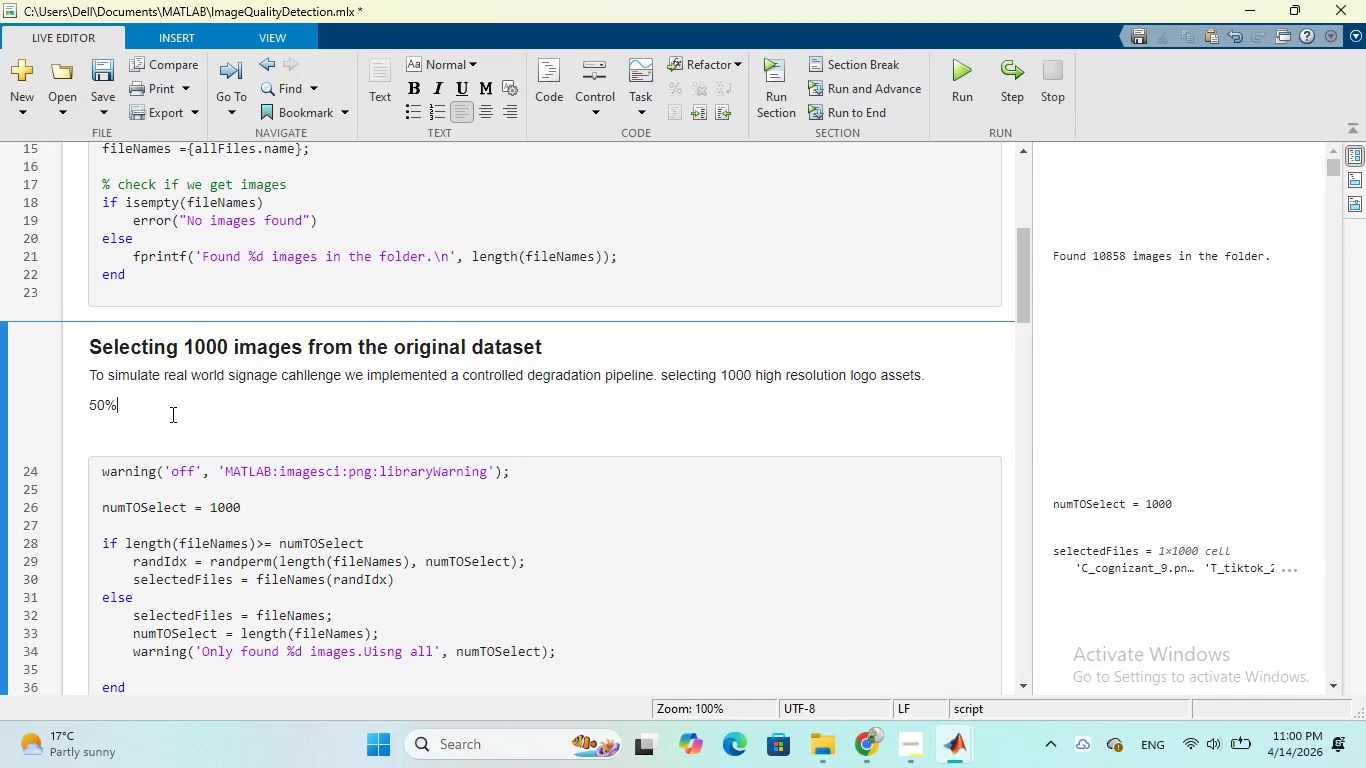 
type( were preserved as ground truth)
 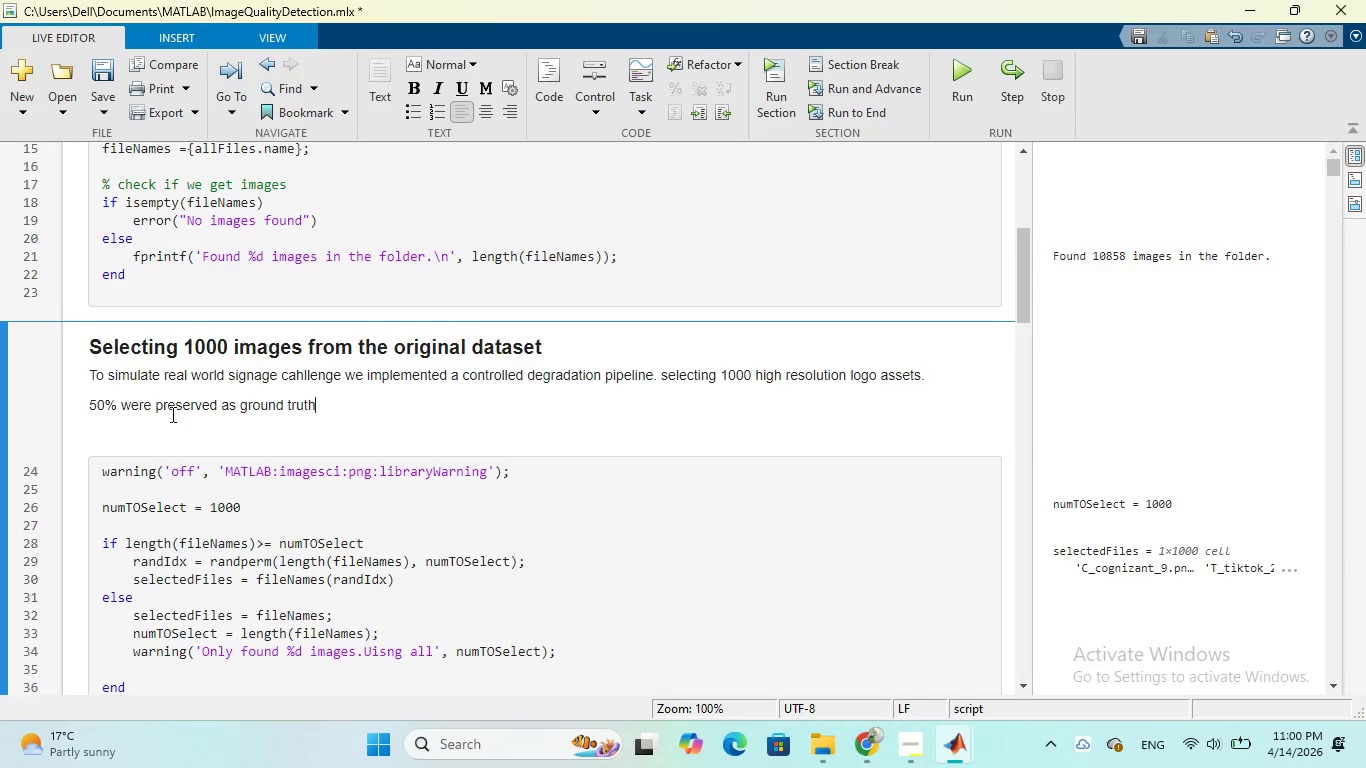 
wait(9.0)
 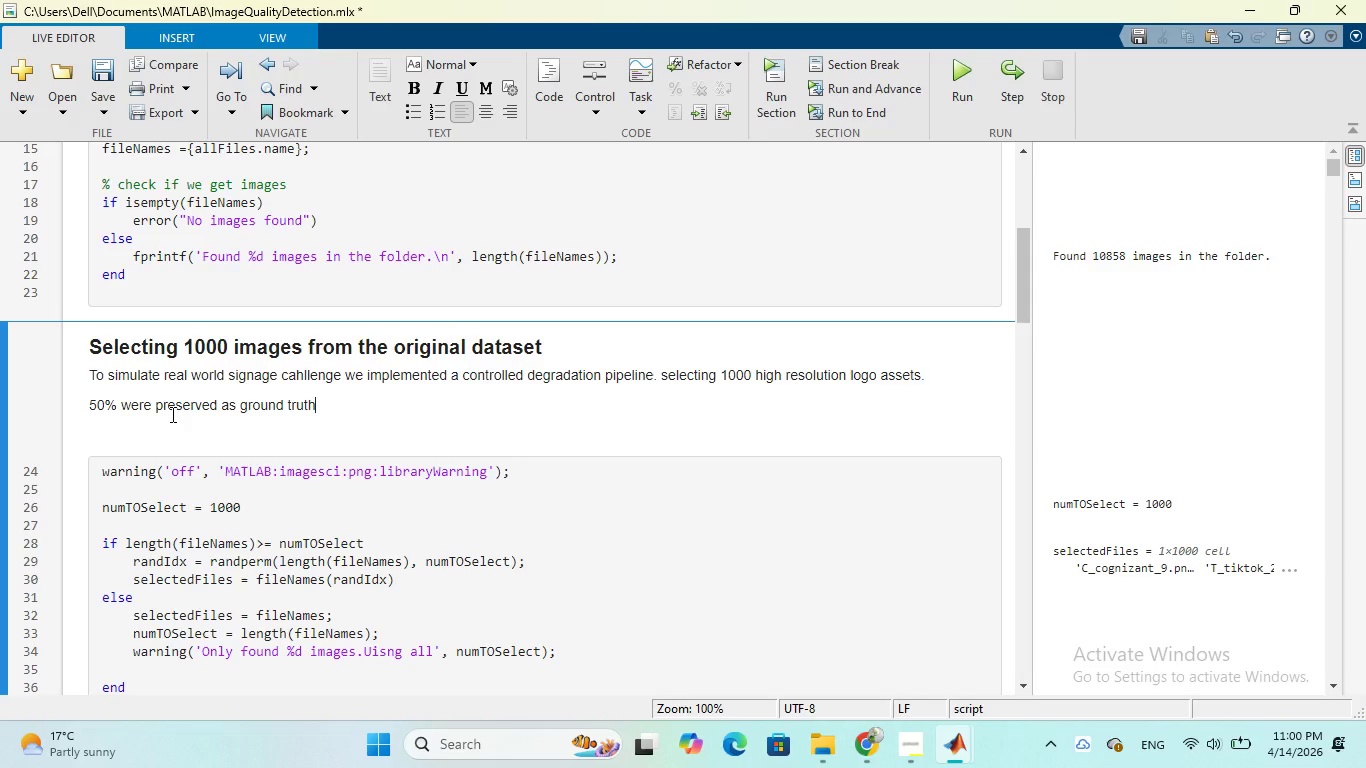 
type( for high quality)
 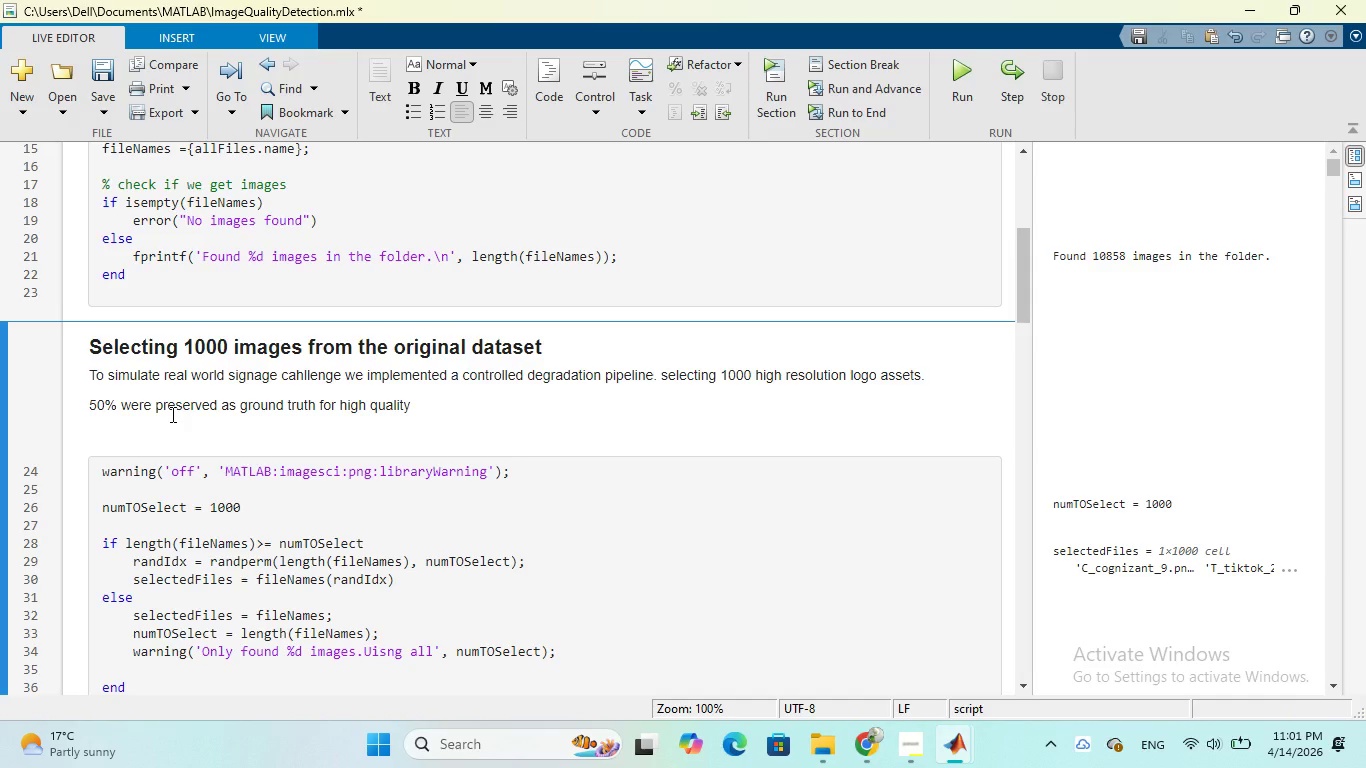 
wait(20.73)
 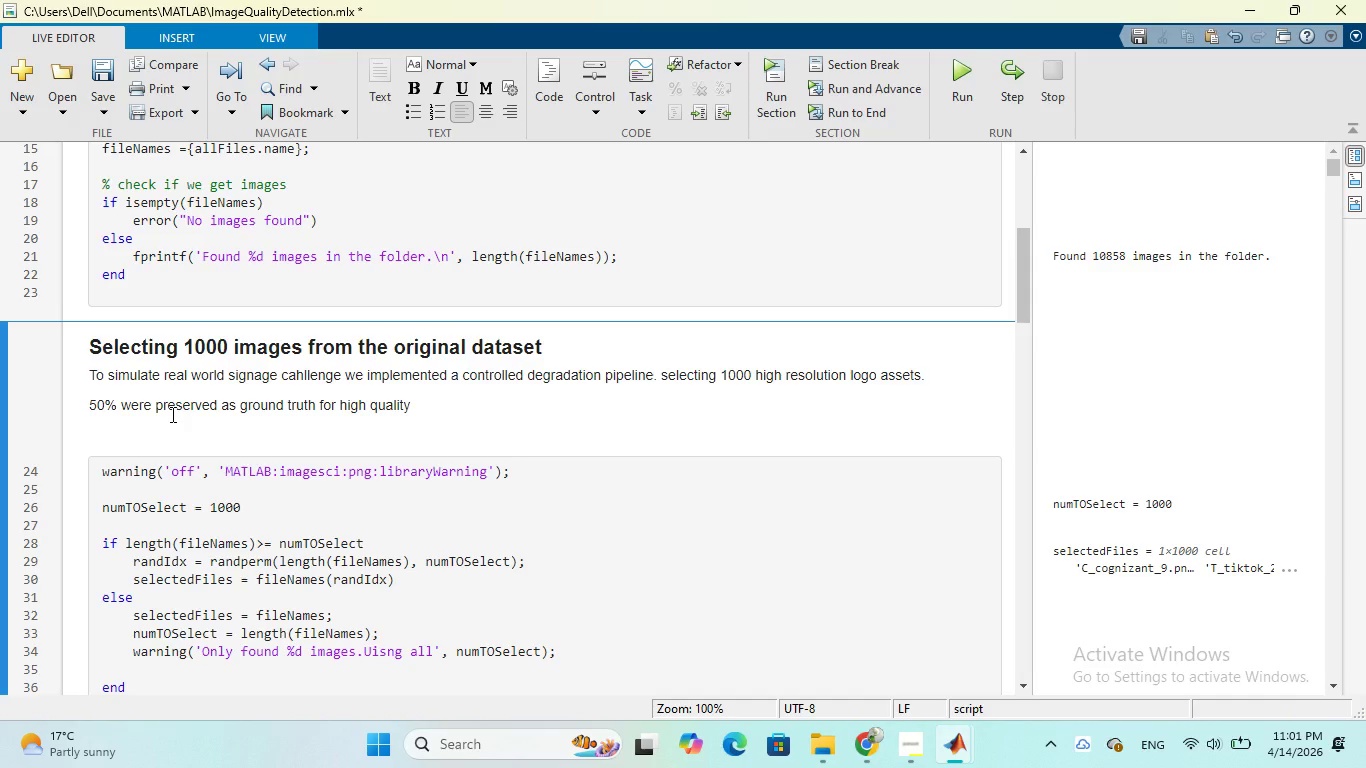 
type(. The remaining 50)
 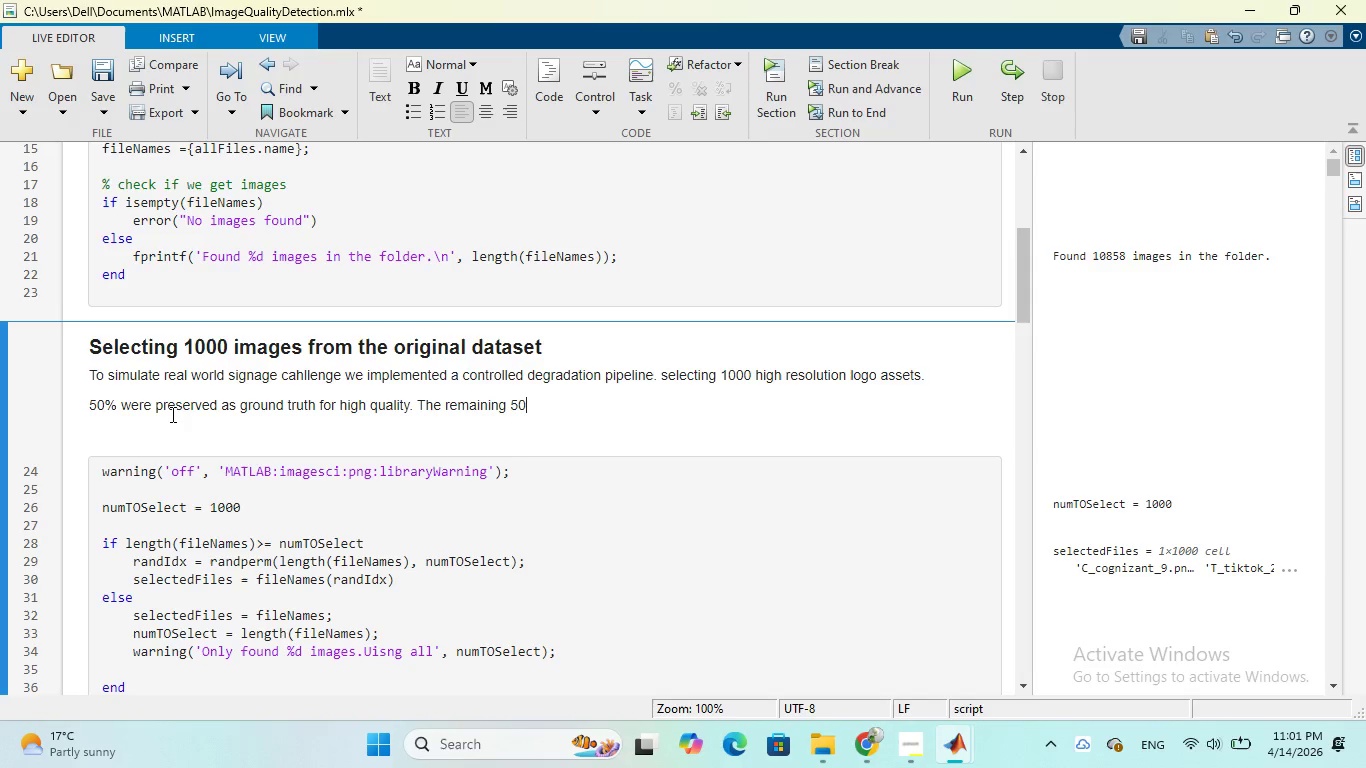 
type(% degraded inen)
key(Backspace)
key(Backspace)
type(tentionaly)
 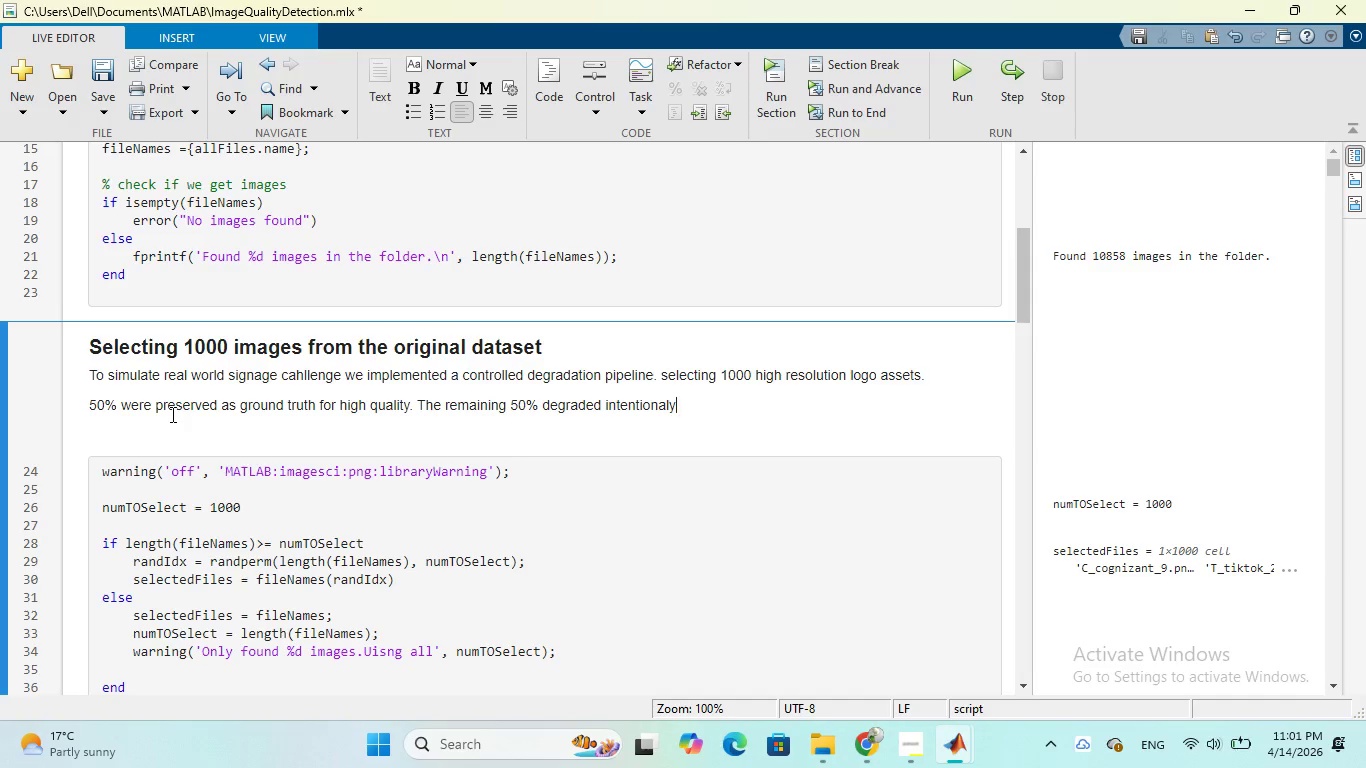 
wait(12.36)
 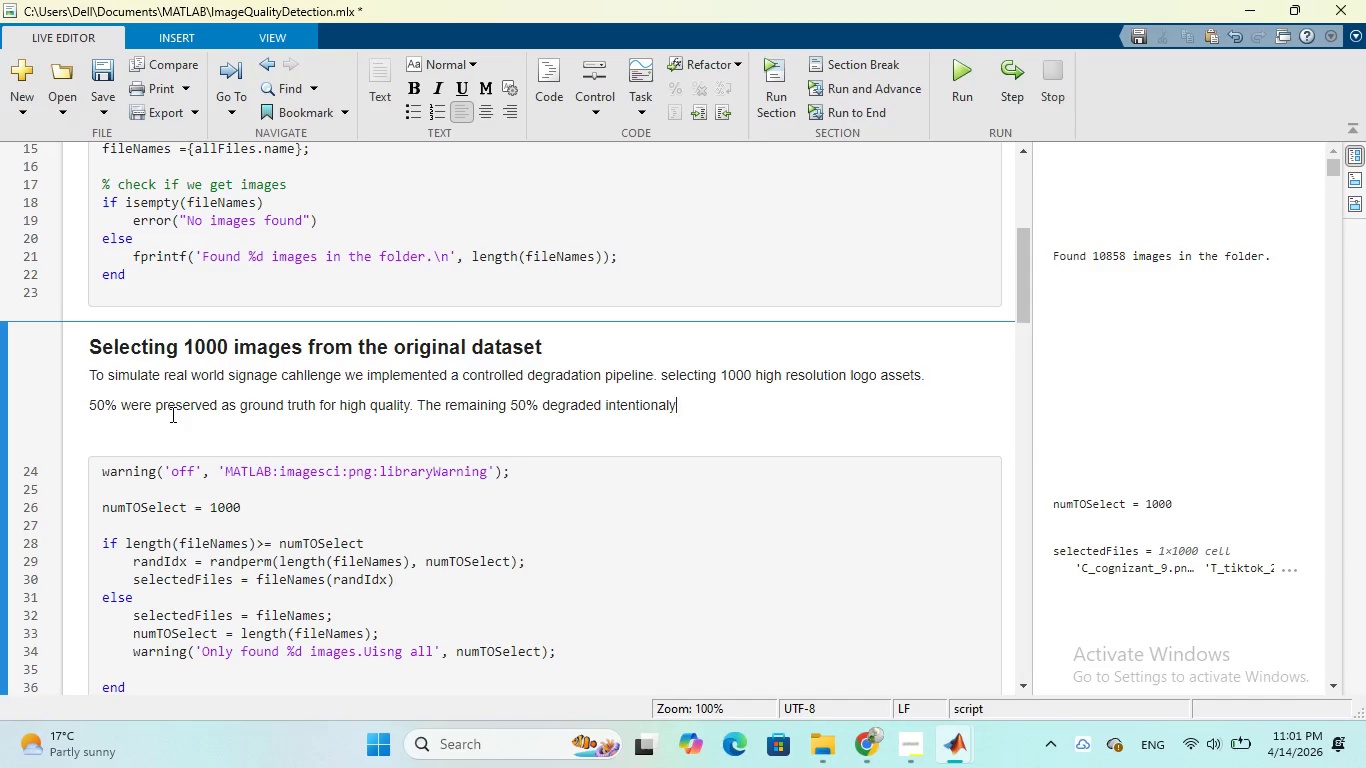 
type( using two methods pixelation ang gaussua)
key(Backspace)
key(Backspace)
type(ian)
 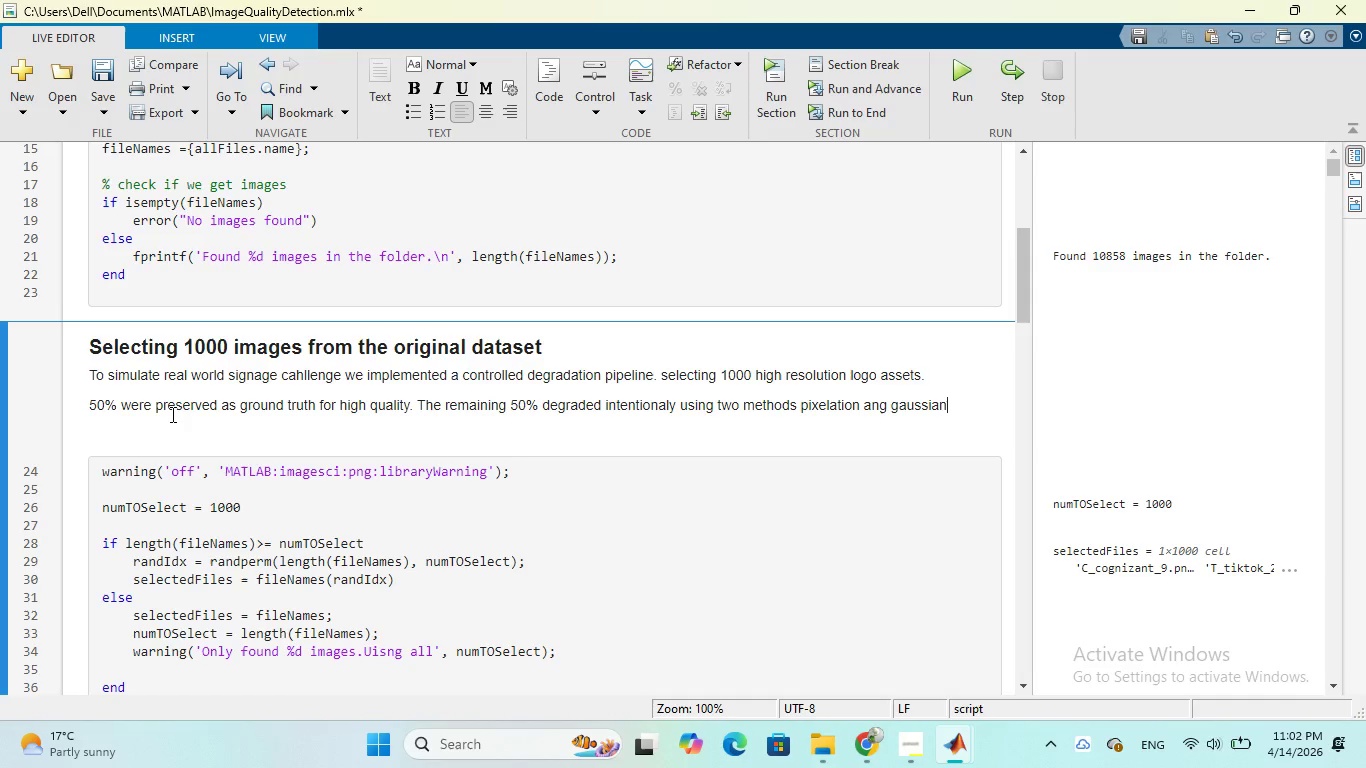 
wait(9.05)
 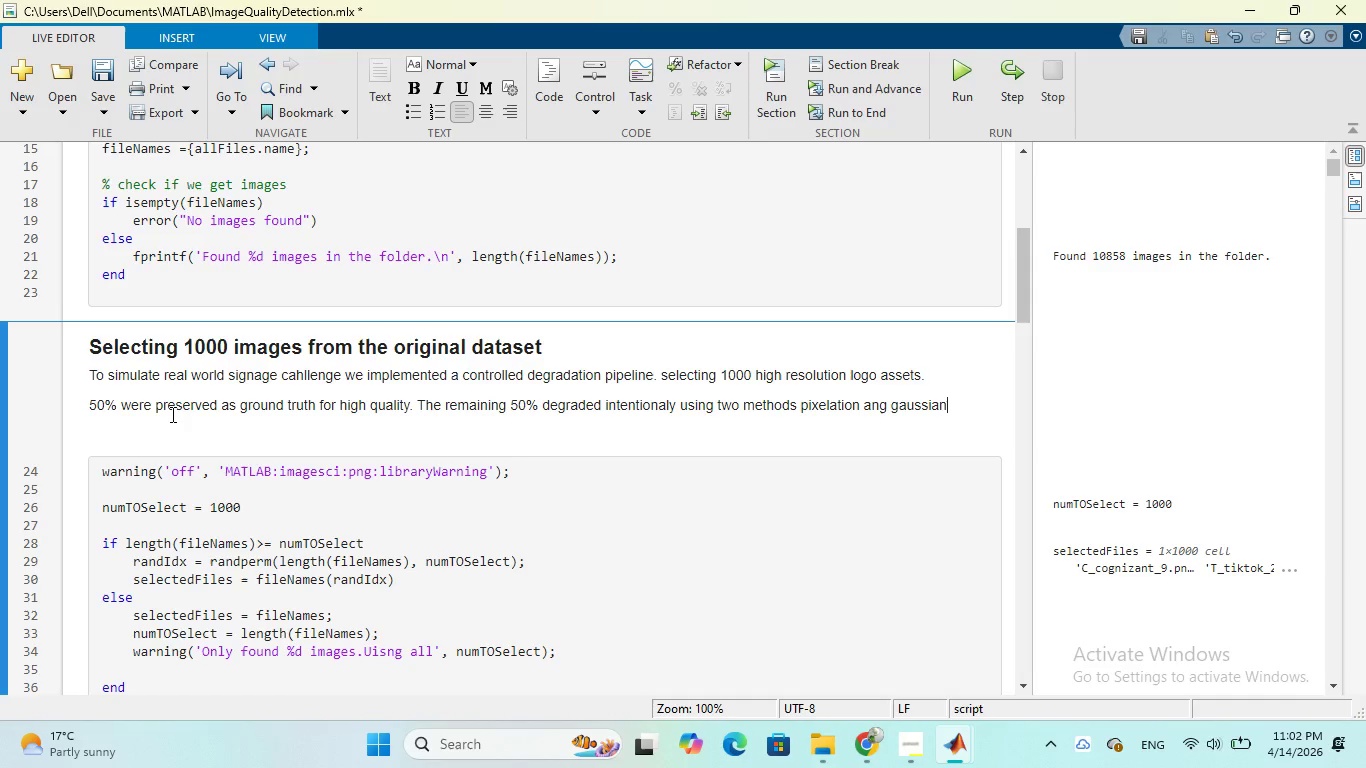 
type( blurring)
 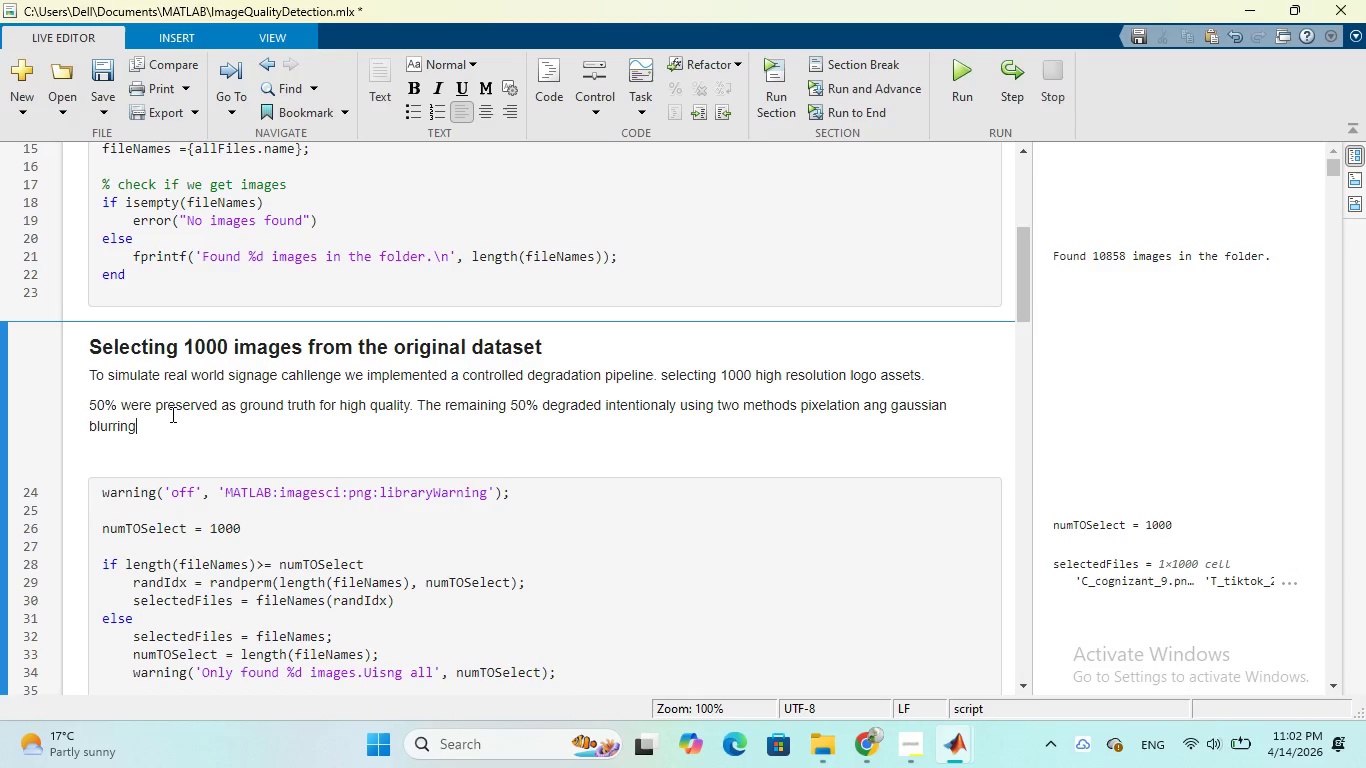 
wait(9.19)
 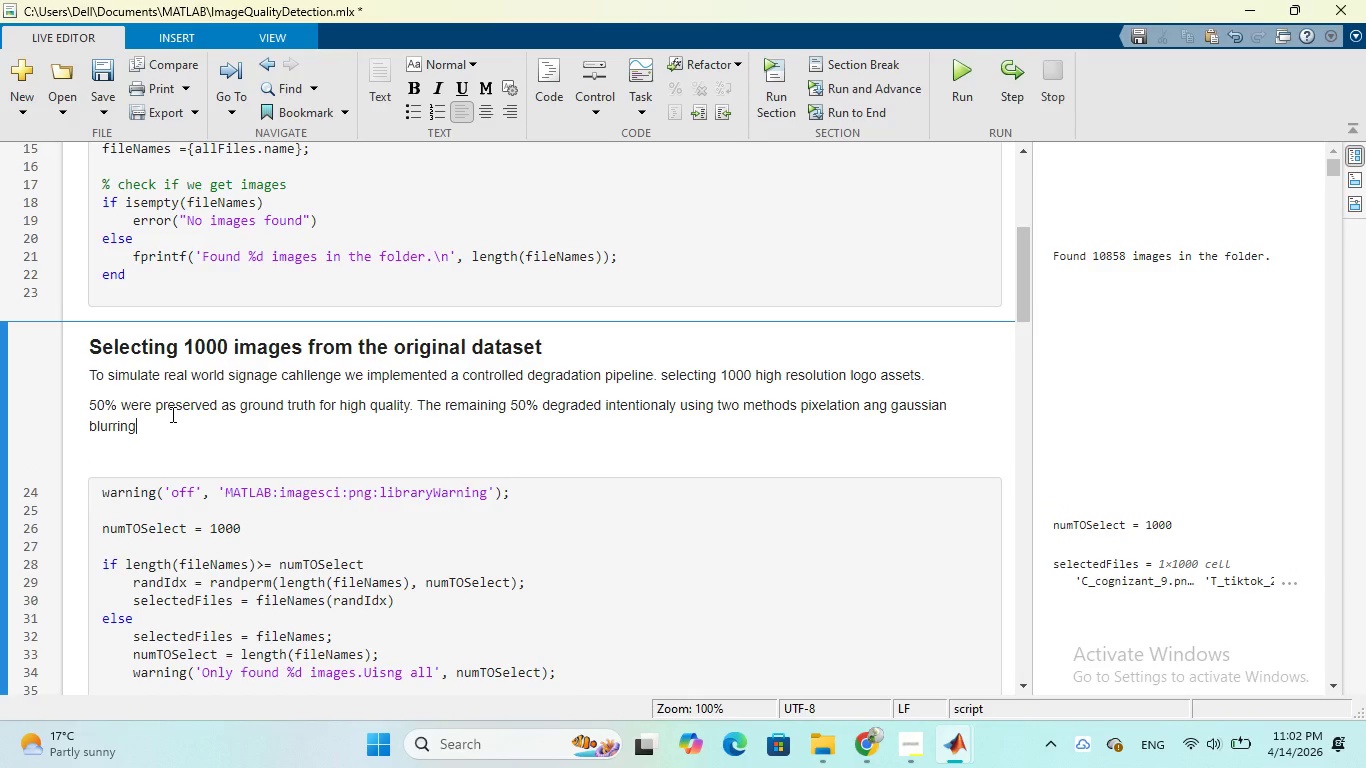 
type(())
 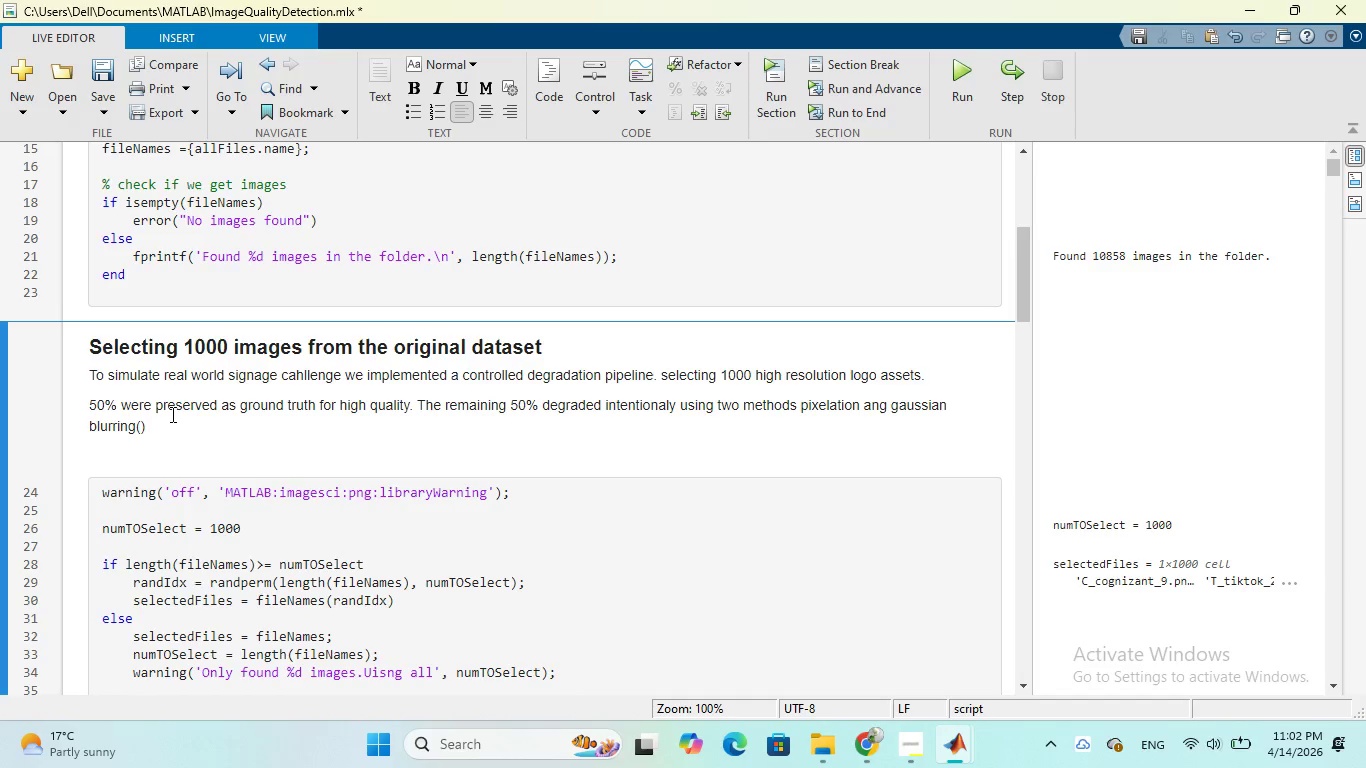 
key(ArrowLeft)
 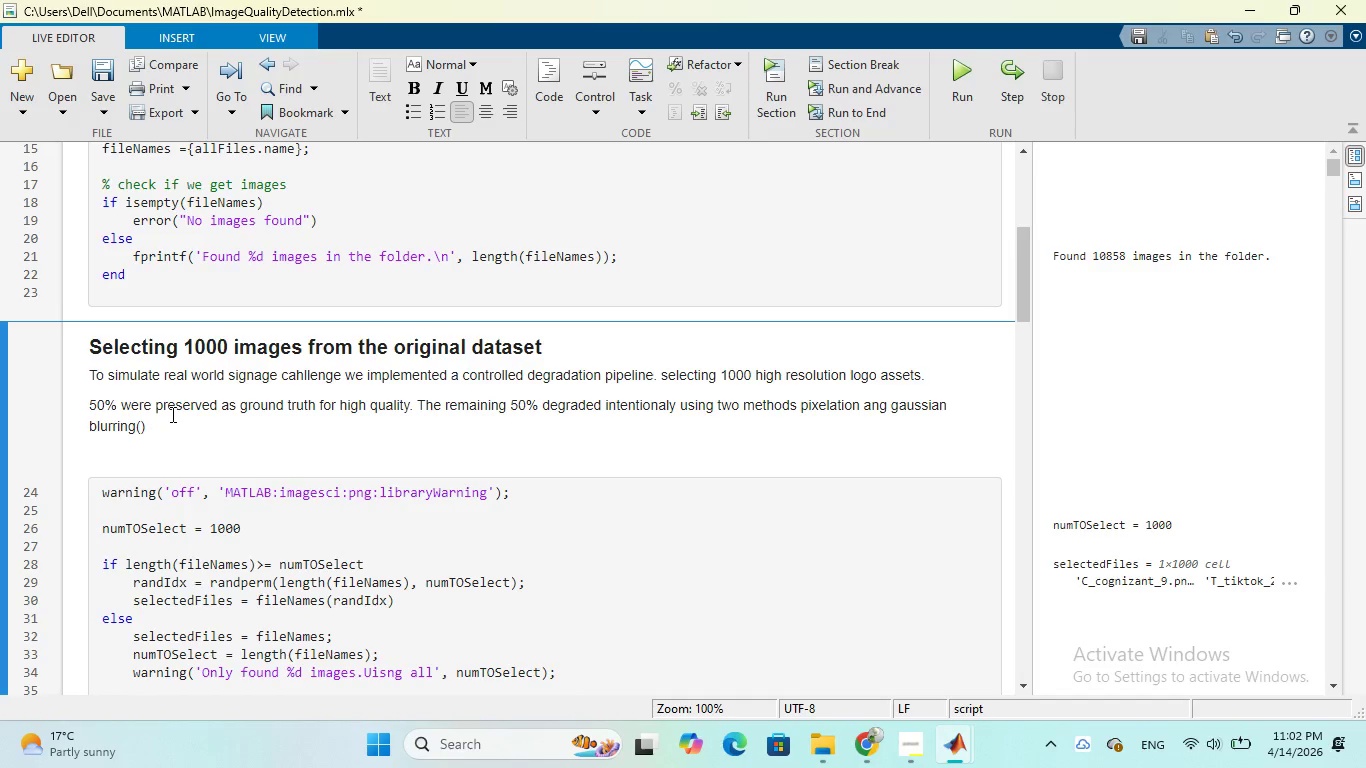 
type(to simulate out of focus)
 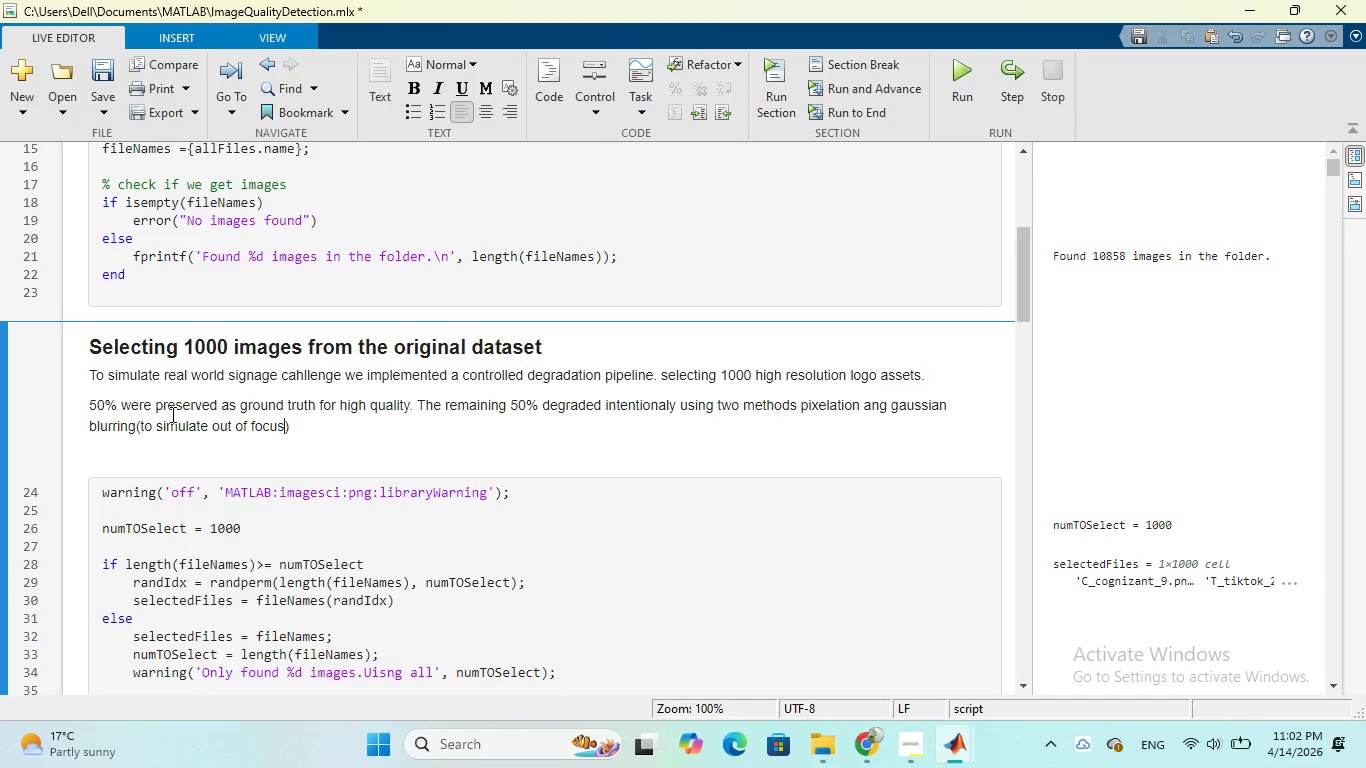 
wait(5.34)
 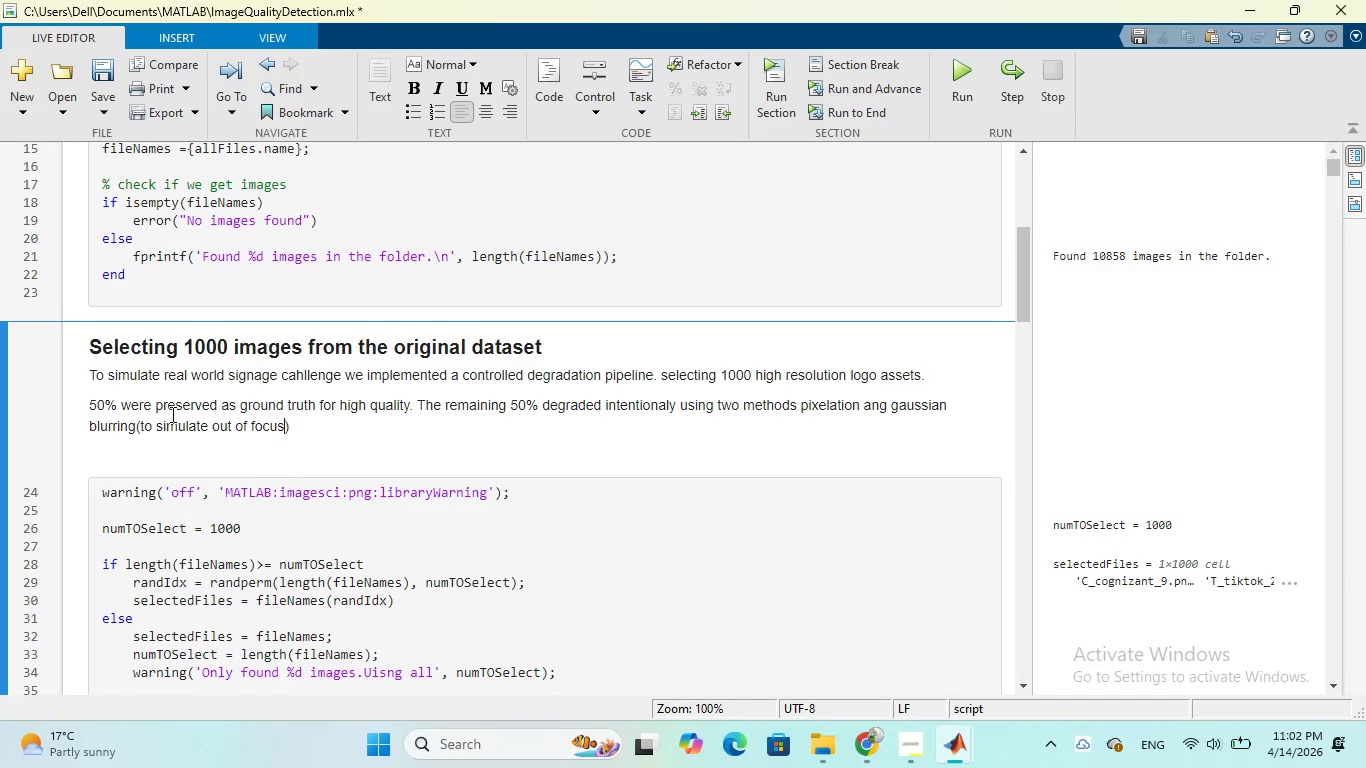 
type( capture)
 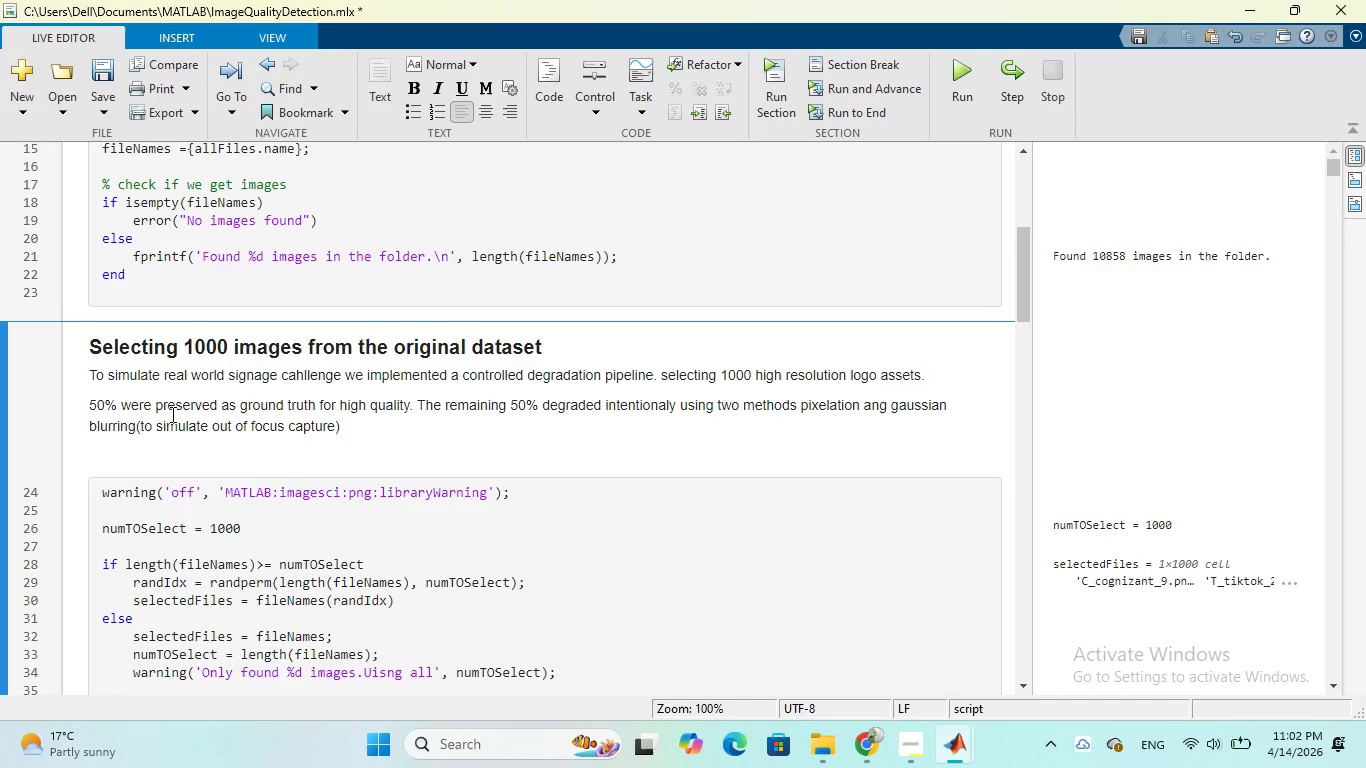 
wait(7.84)
 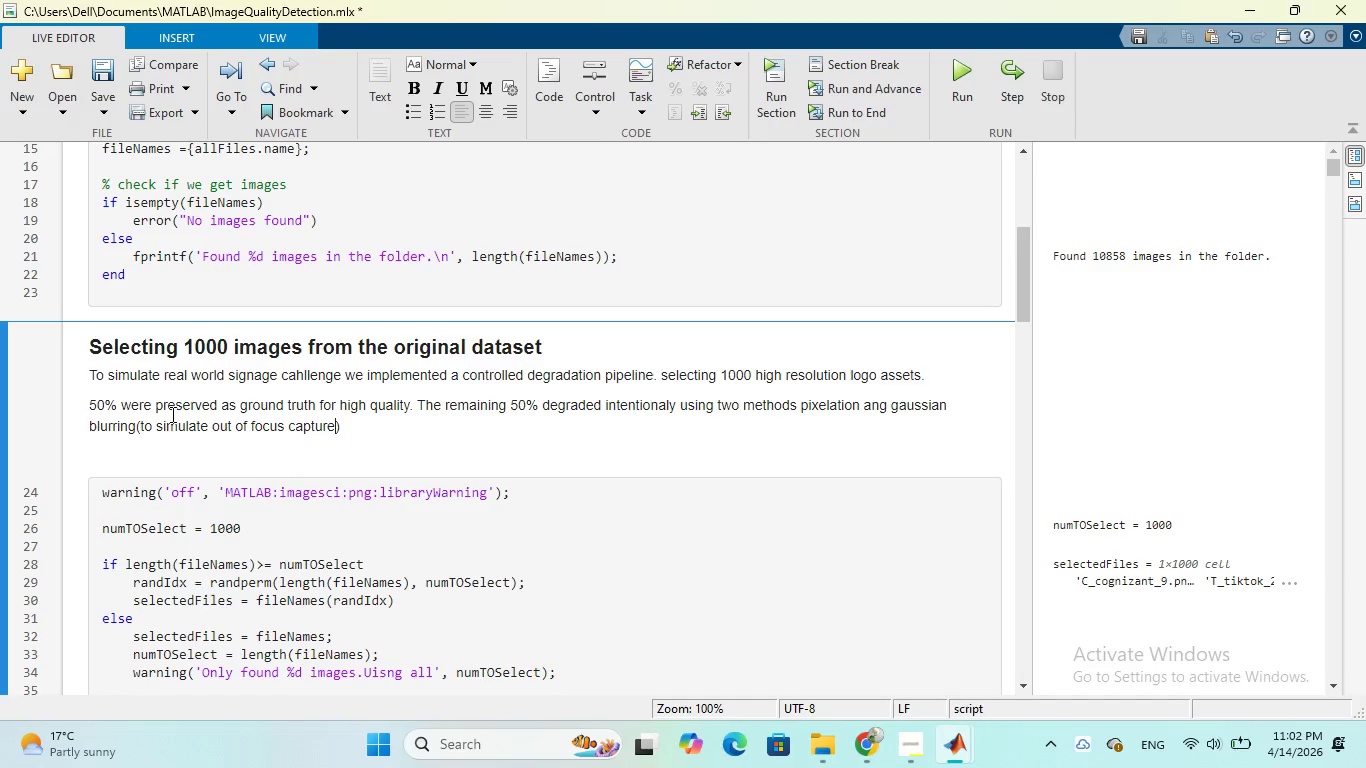 
key(ArrowRight)
 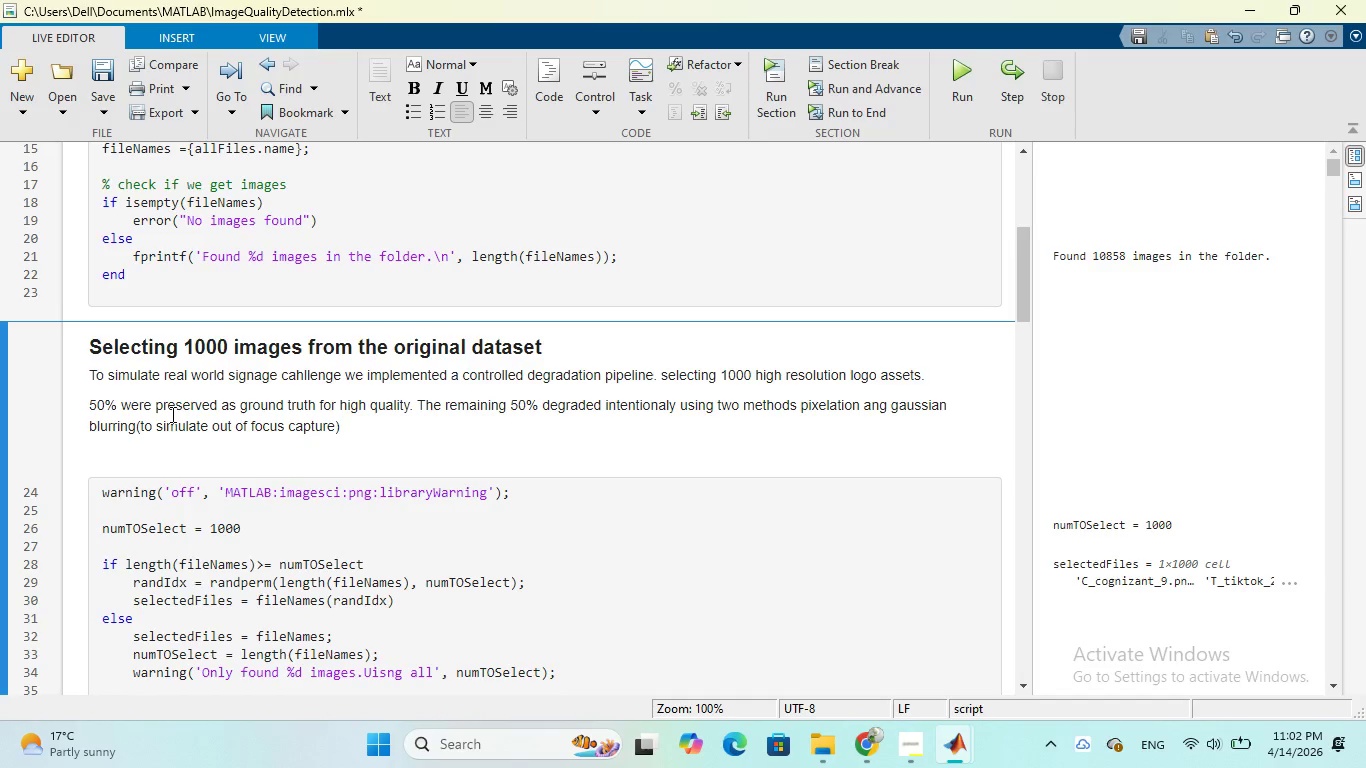 
type(. this creates 2000 )
 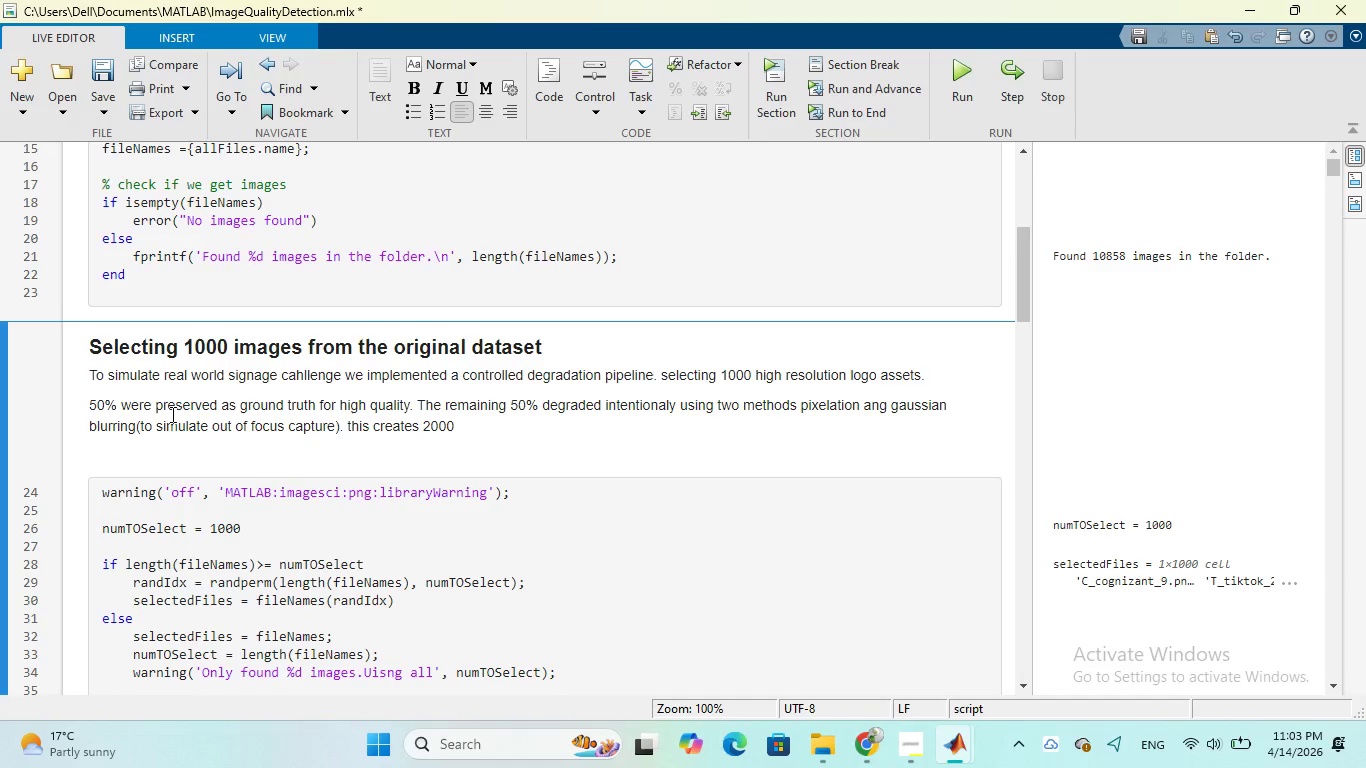 
wait(5.75)
 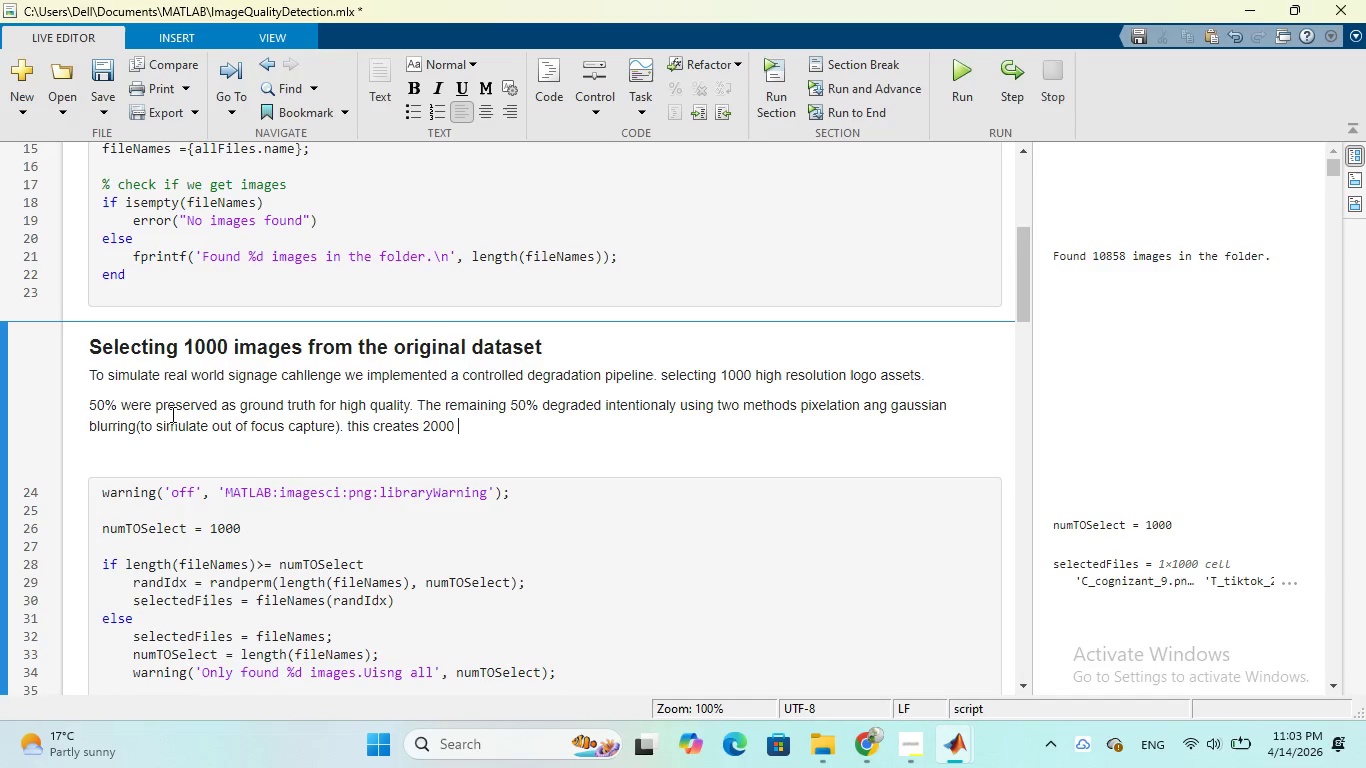 
type(imga)
key(Backspace)
key(Backspace)
type(ages for robust svm.)
 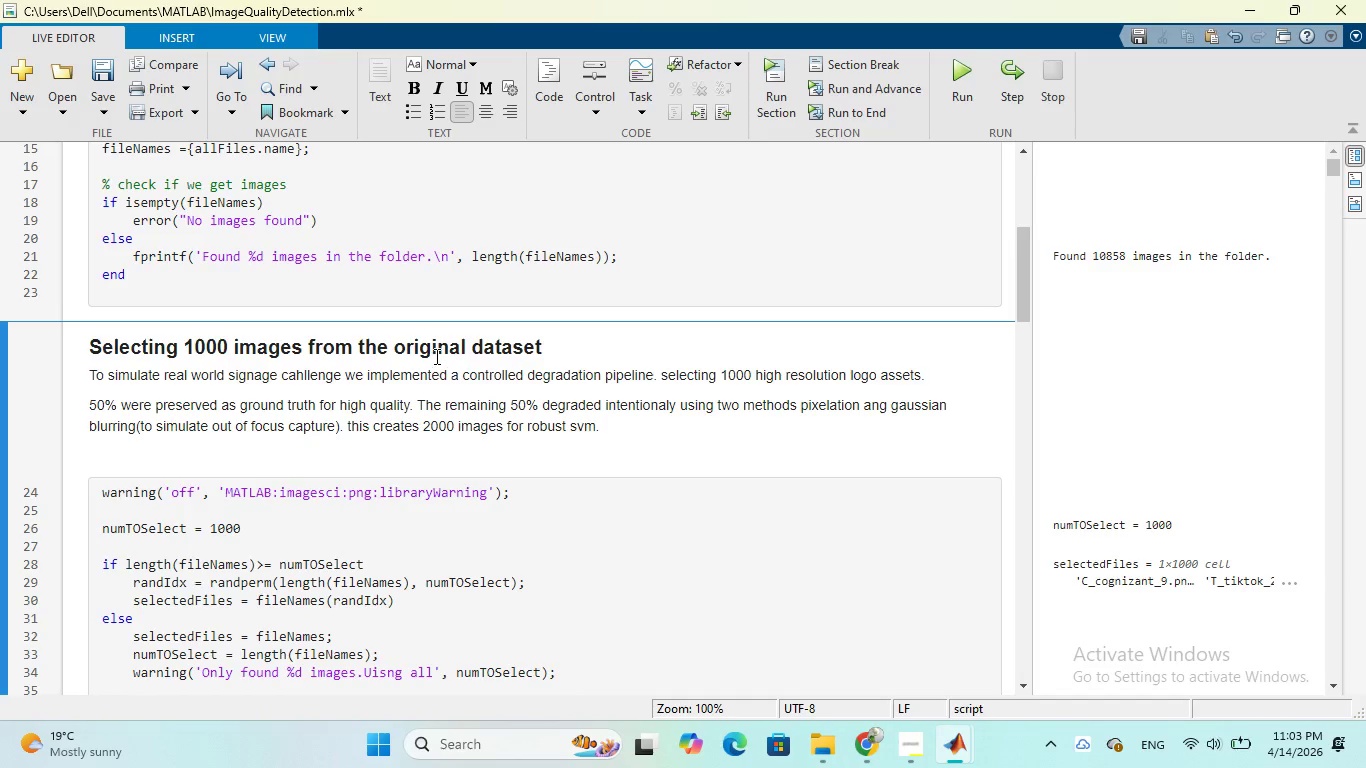 
scroll: coordinate [537, 410], scroll_direction: down, amount: 18.0
 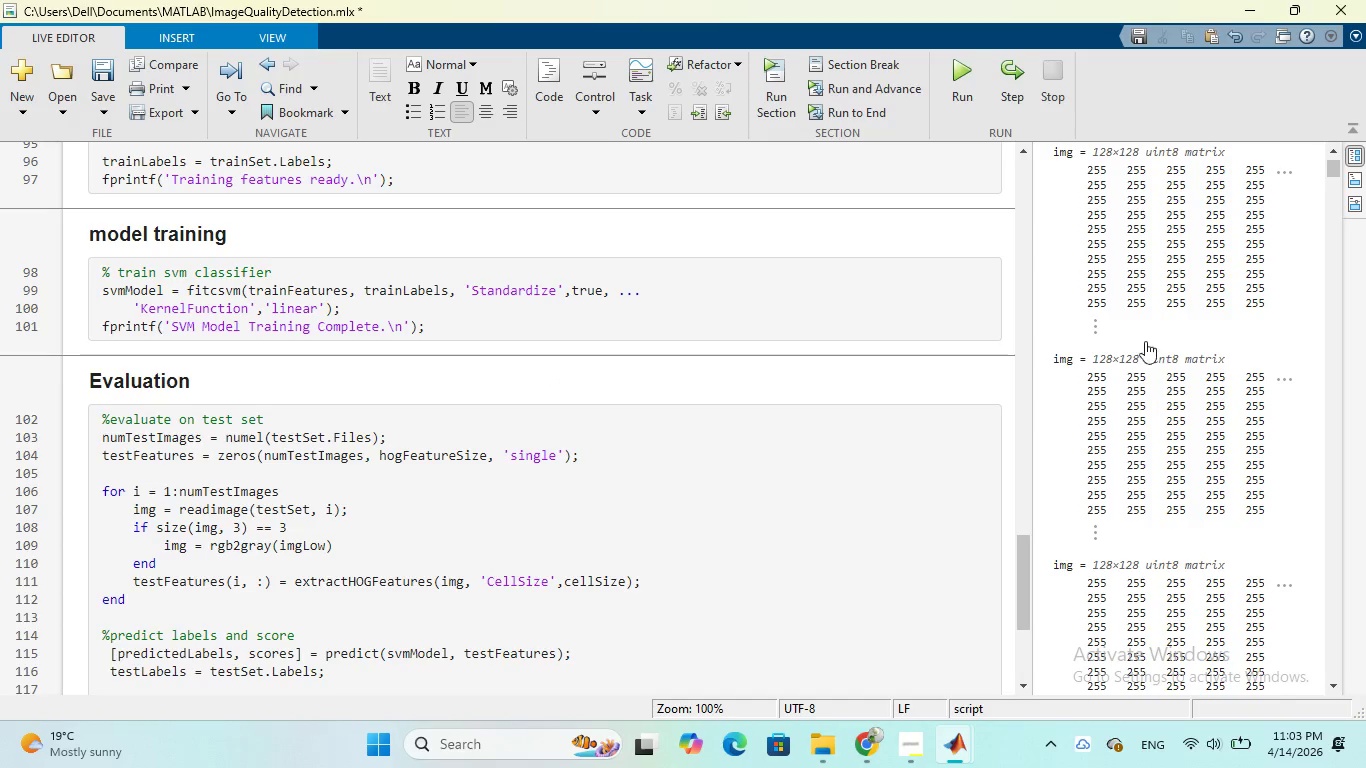 
wait(5.39)
 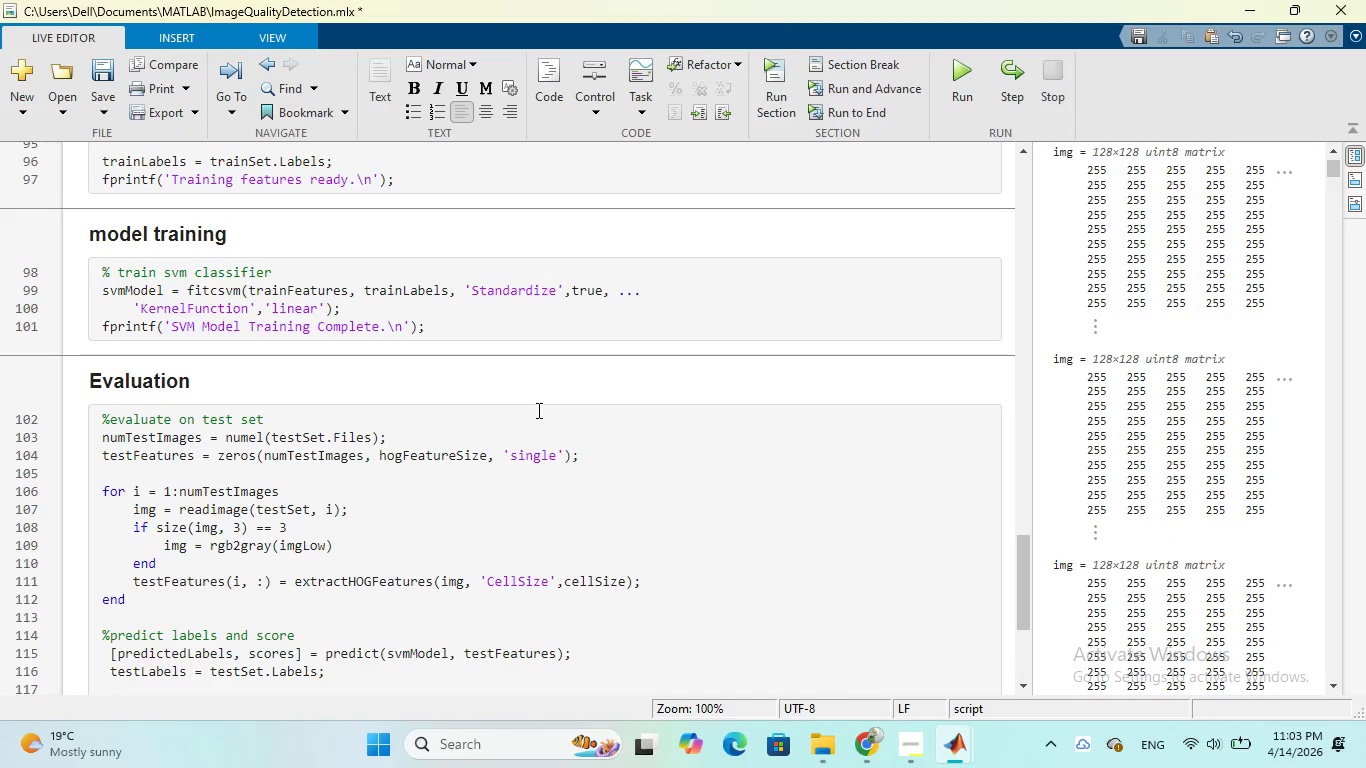 
scroll: coordinate [1196, 286], scroll_direction: up, amount: 3.0
 